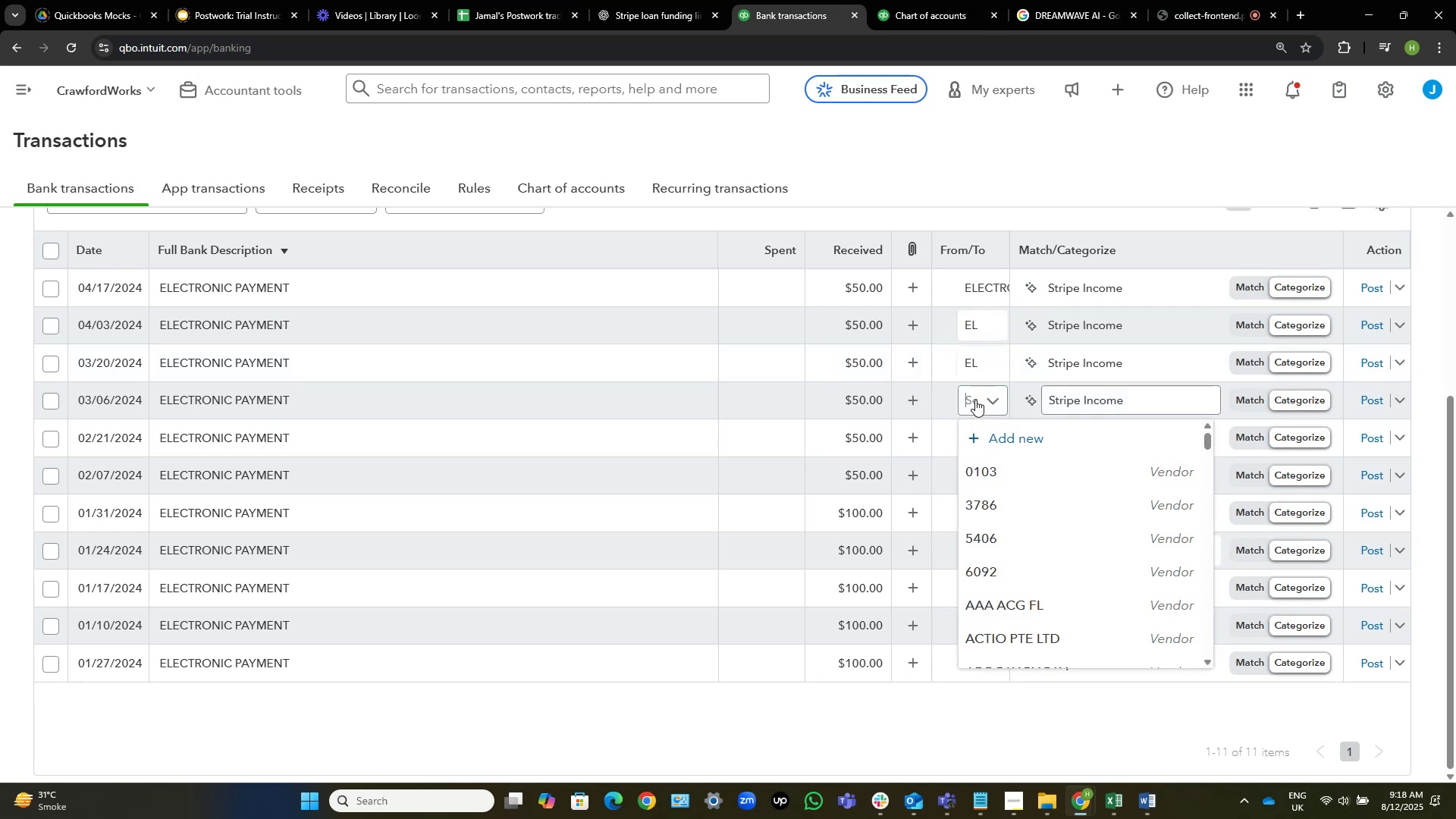 
key(Control+V)
 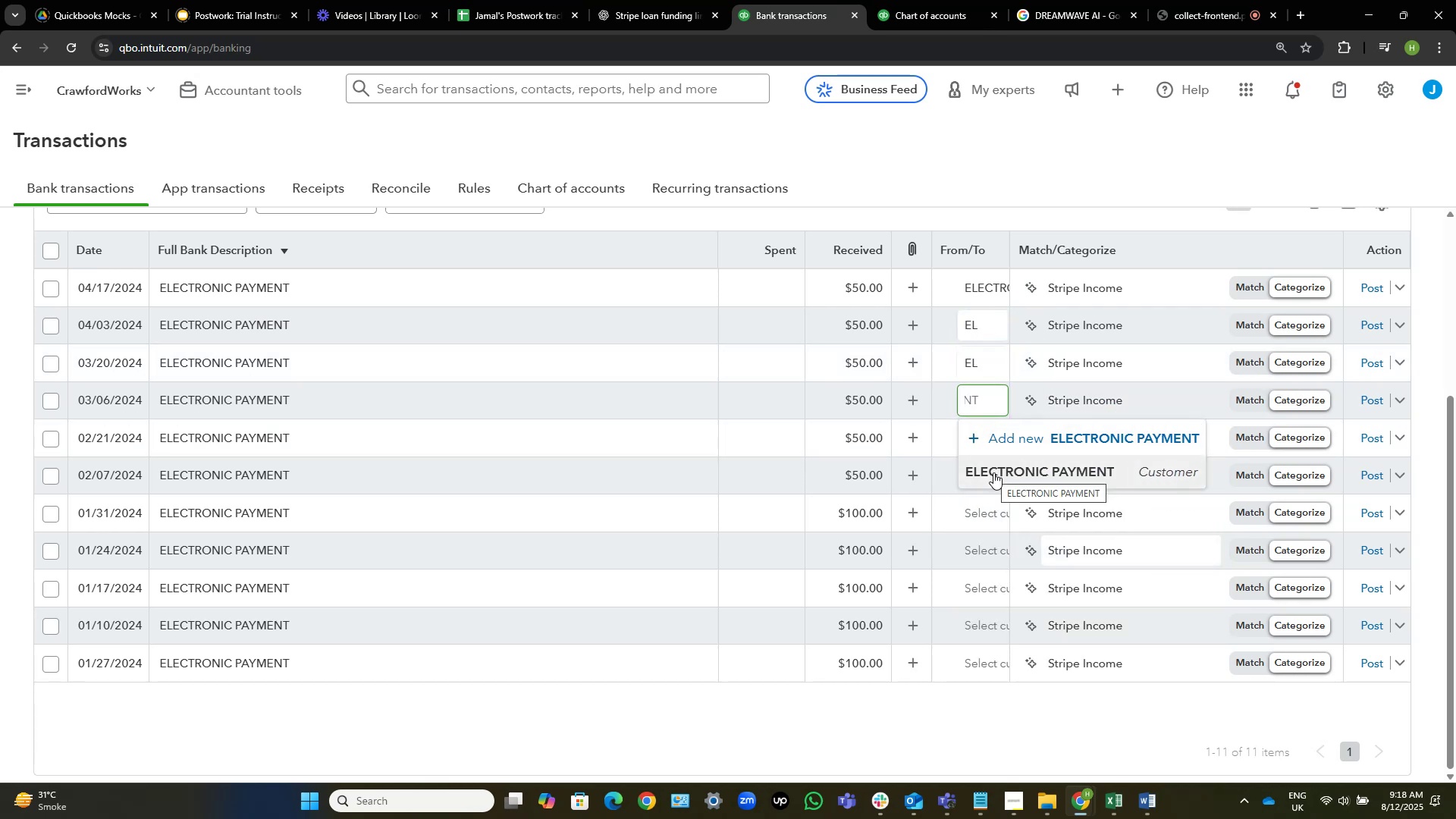 
left_click([993, 472])
 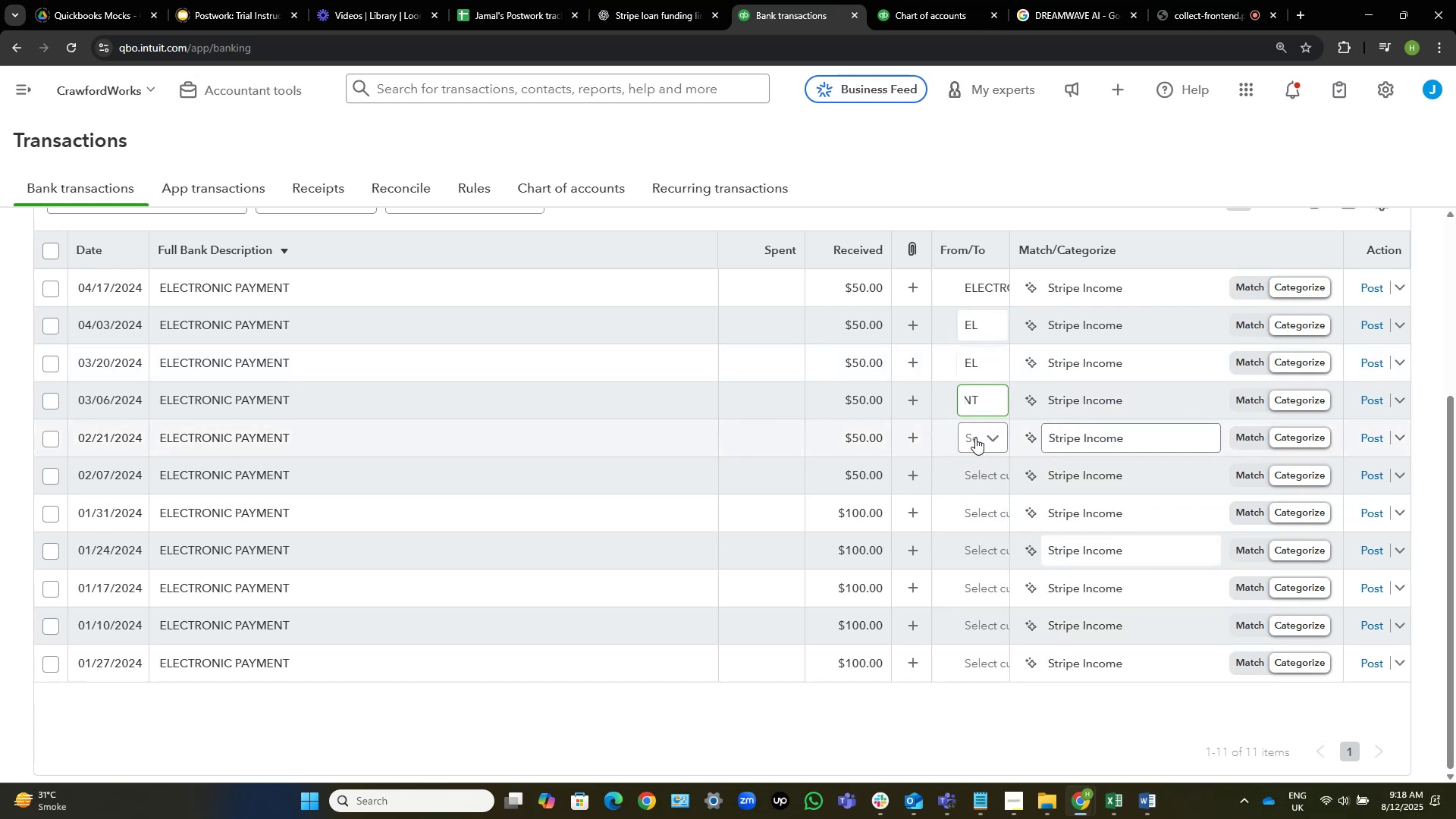 
left_click([975, 437])
 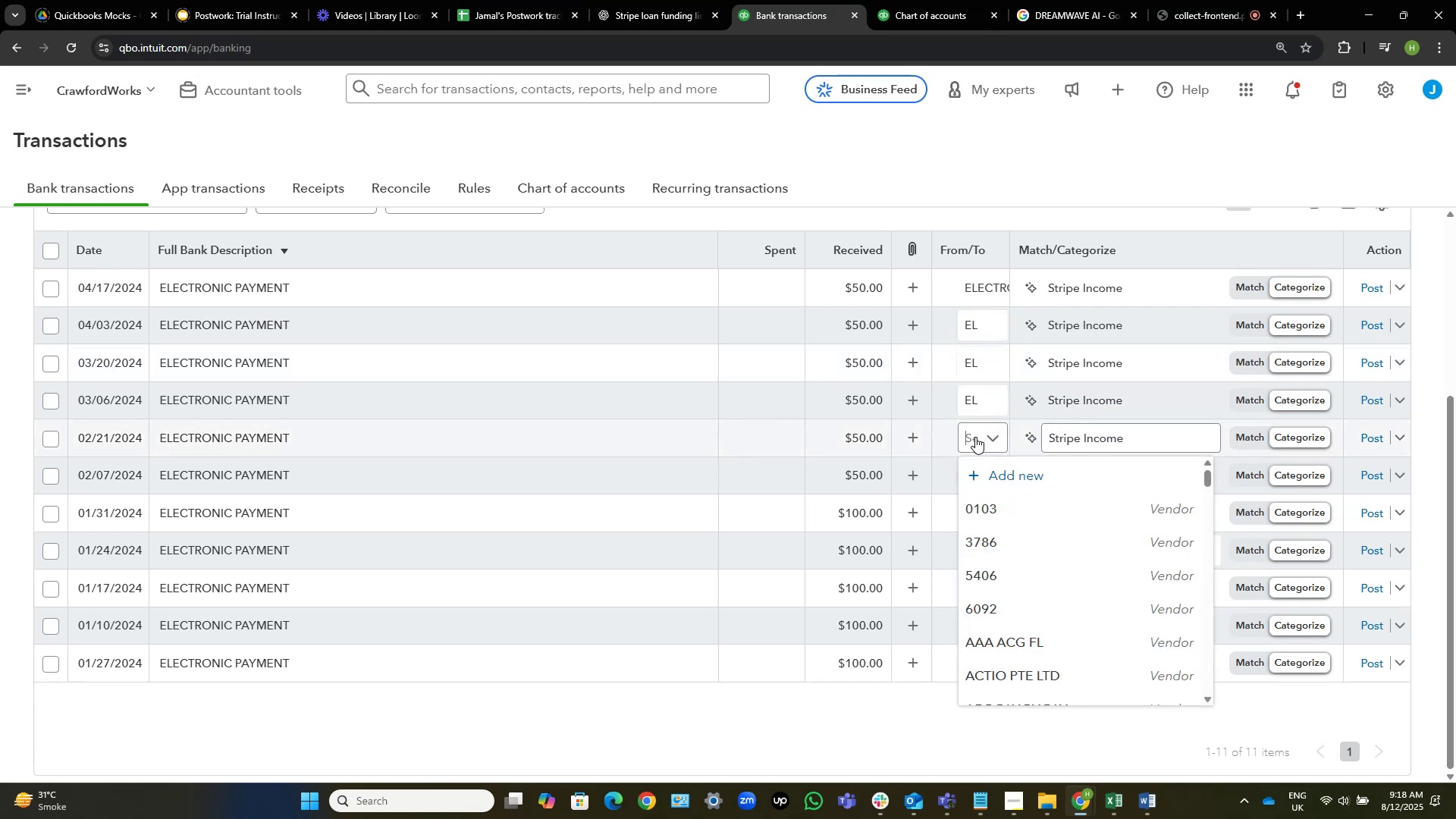 
key(Control+V)
 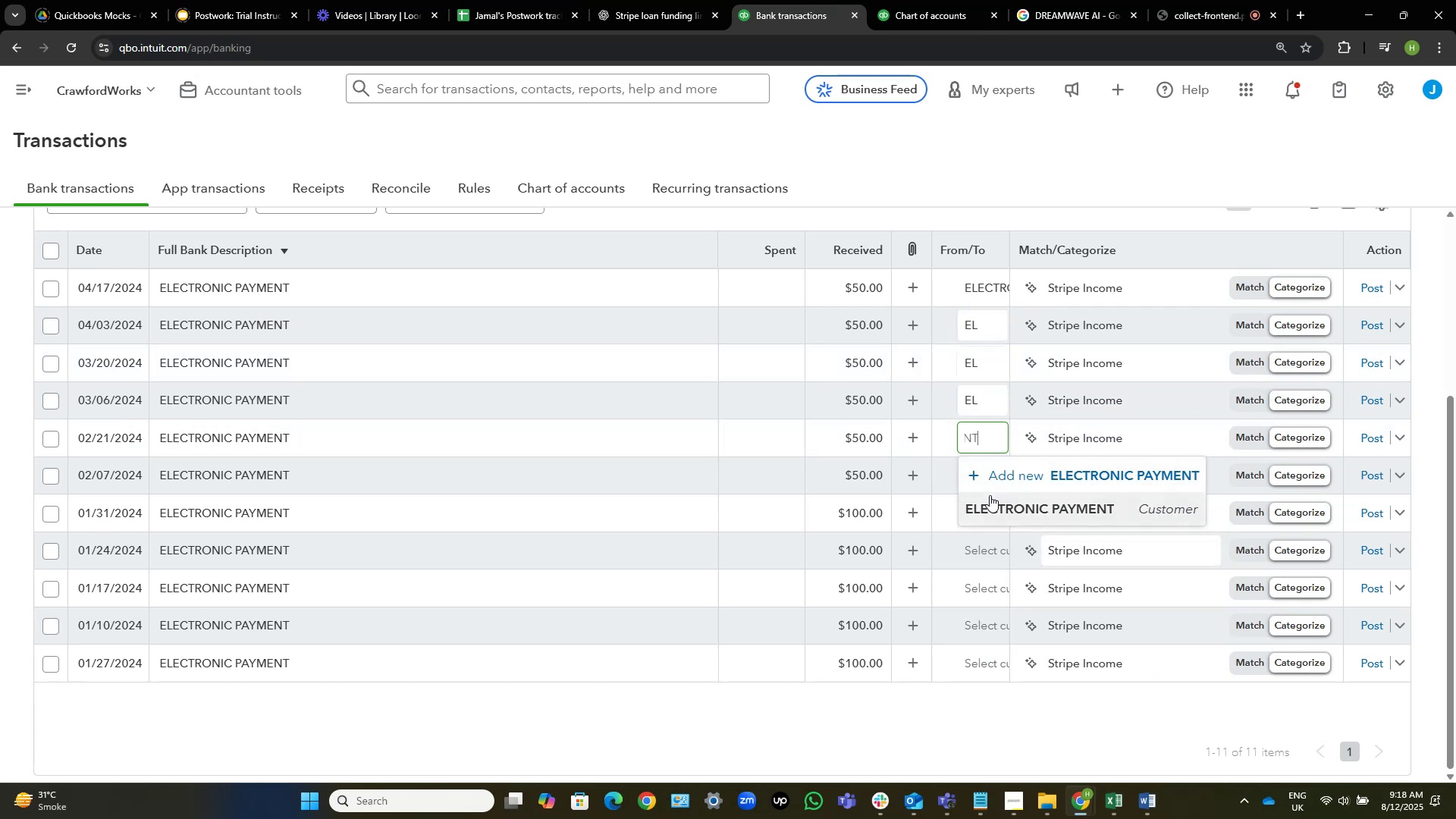 
left_click([990, 498])
 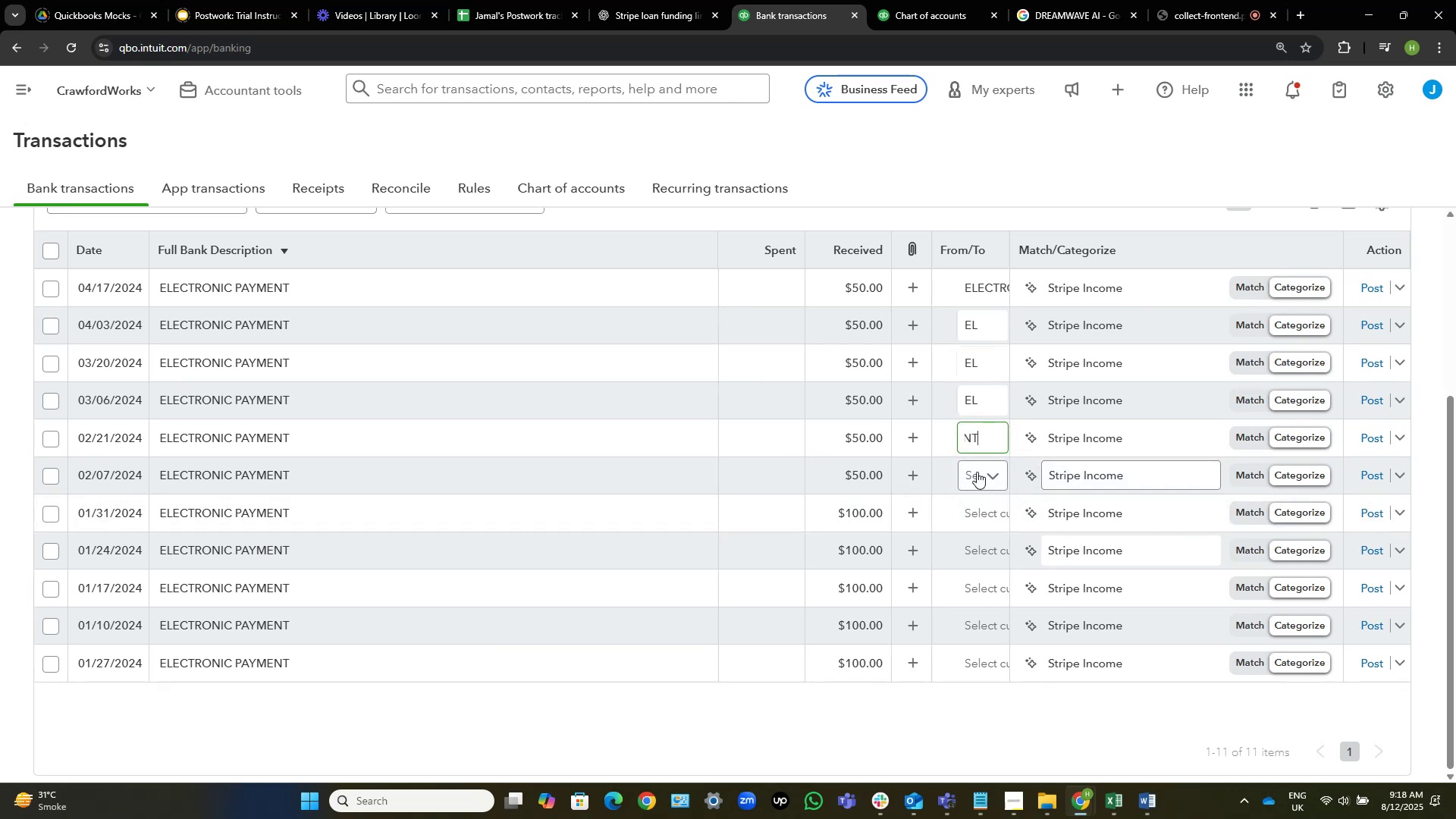 
left_click([977, 472])
 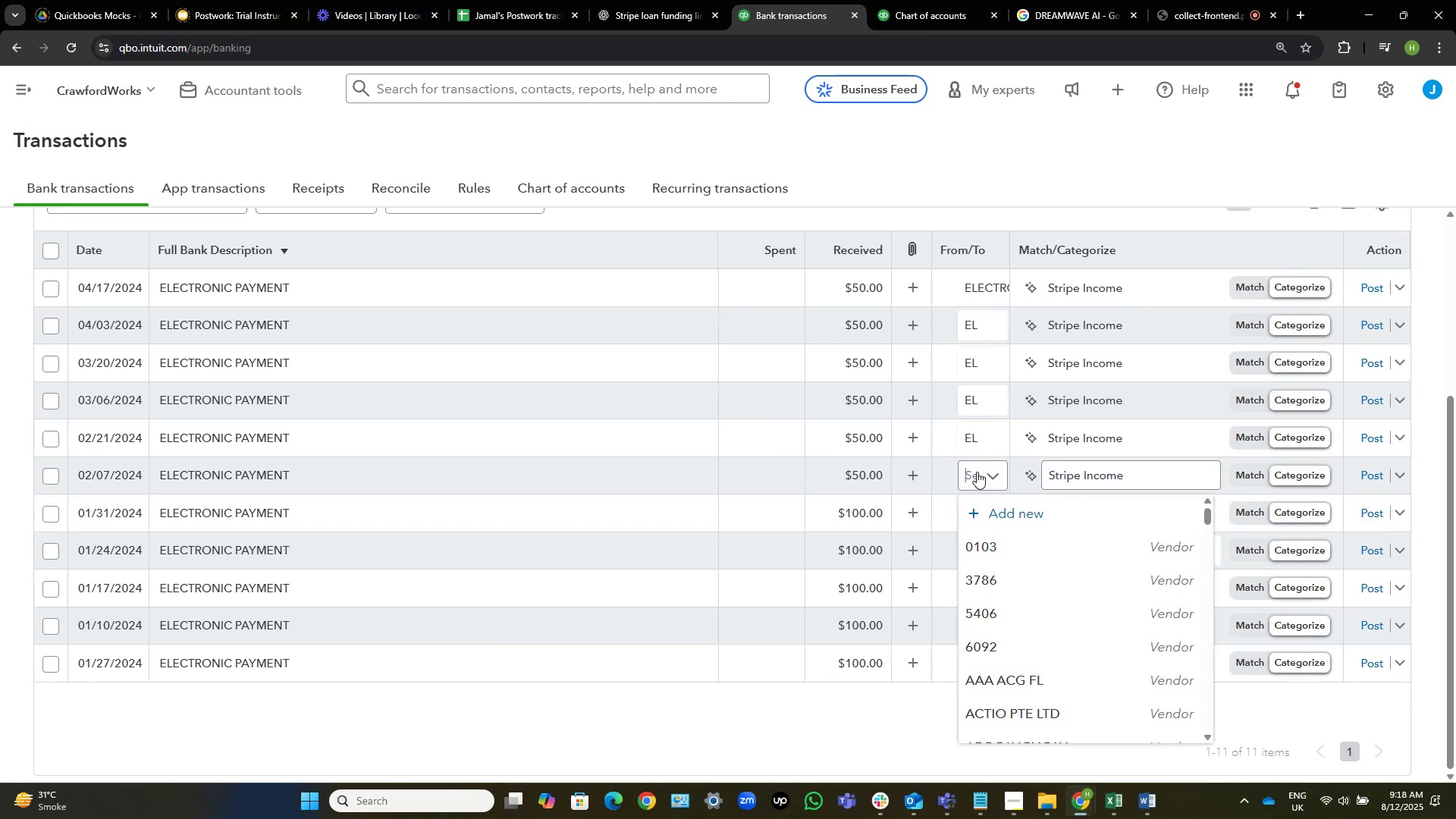 
key(Control+V)
 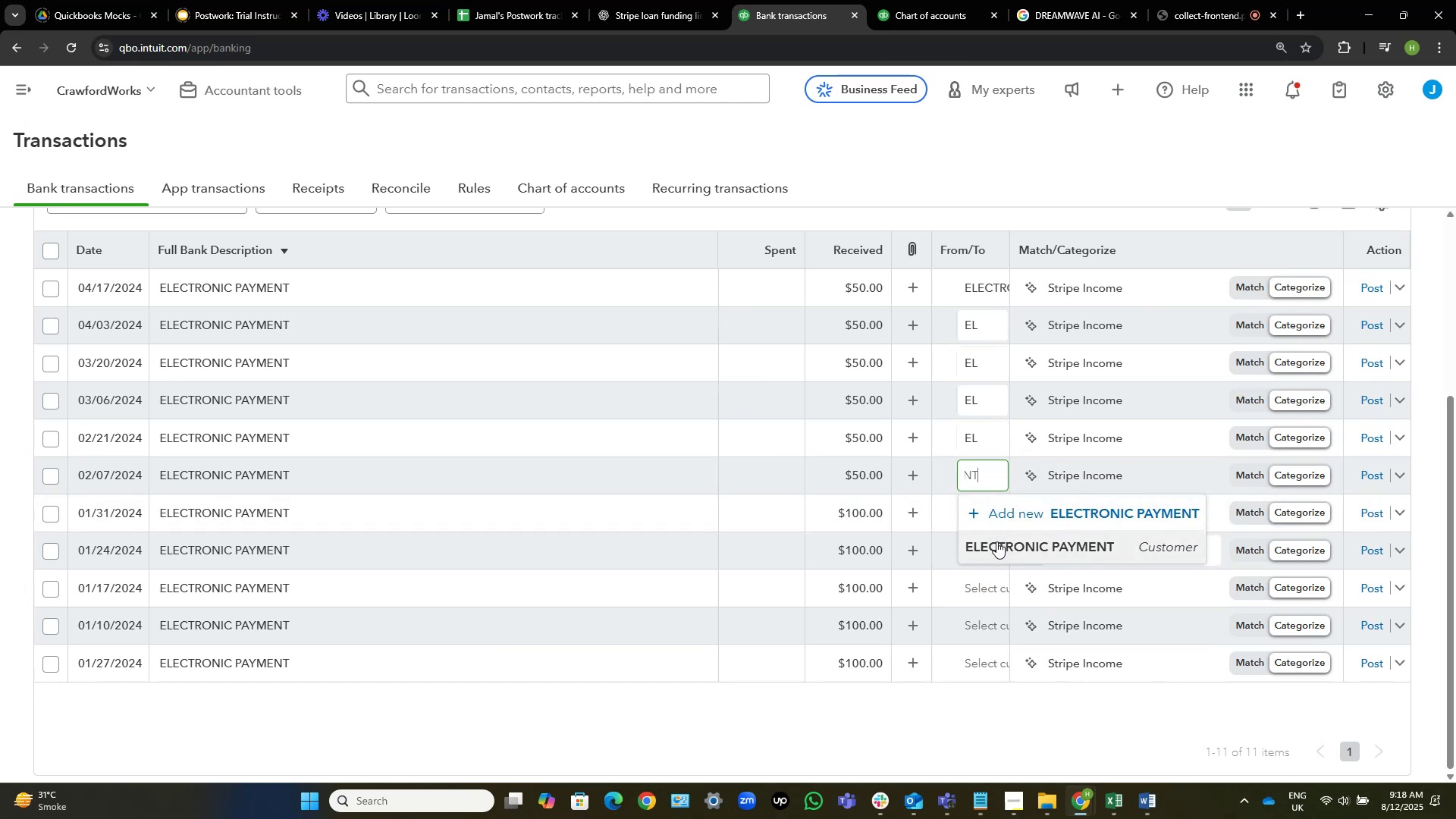 
left_click([996, 542])
 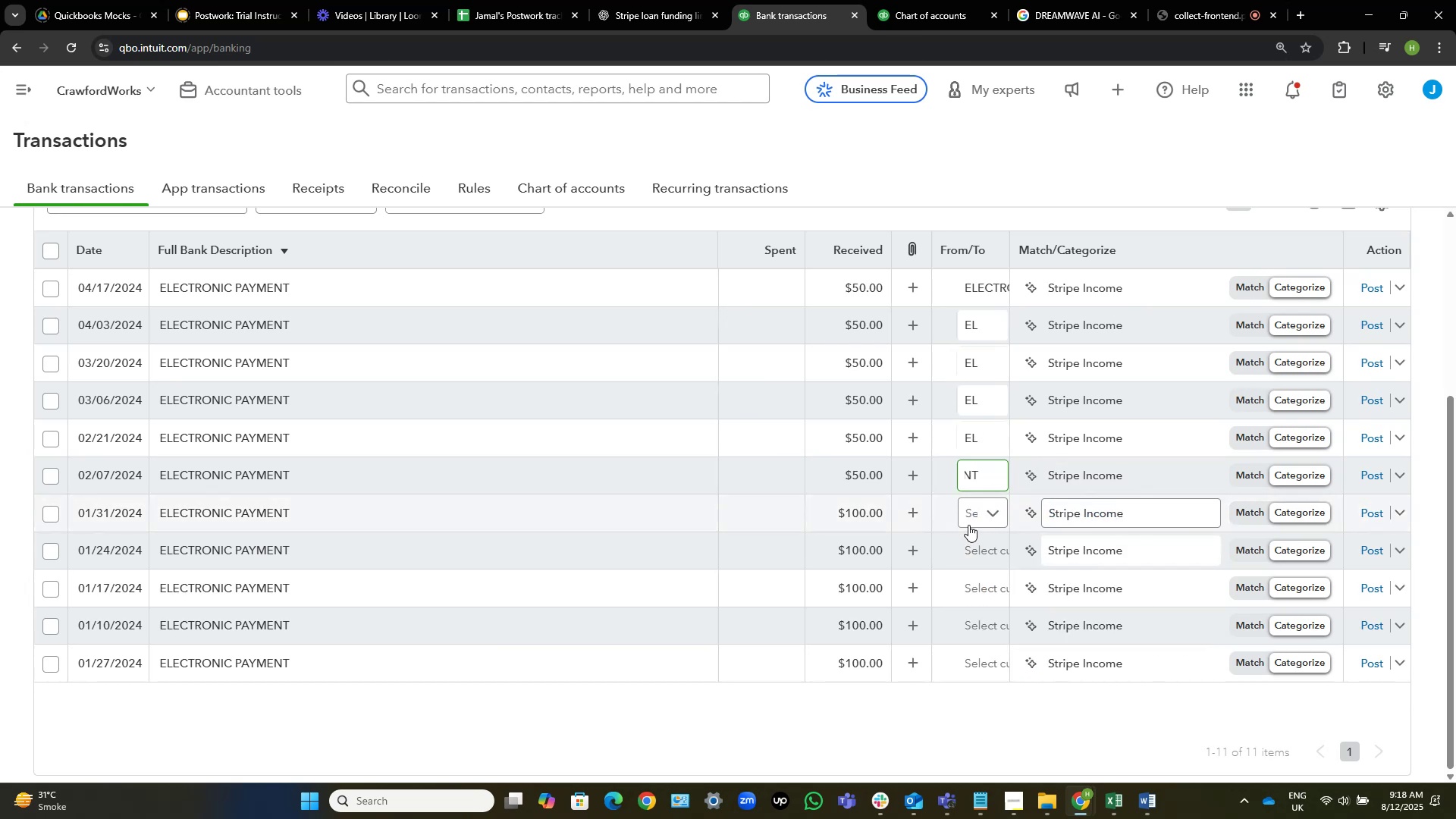 
left_click([972, 517])
 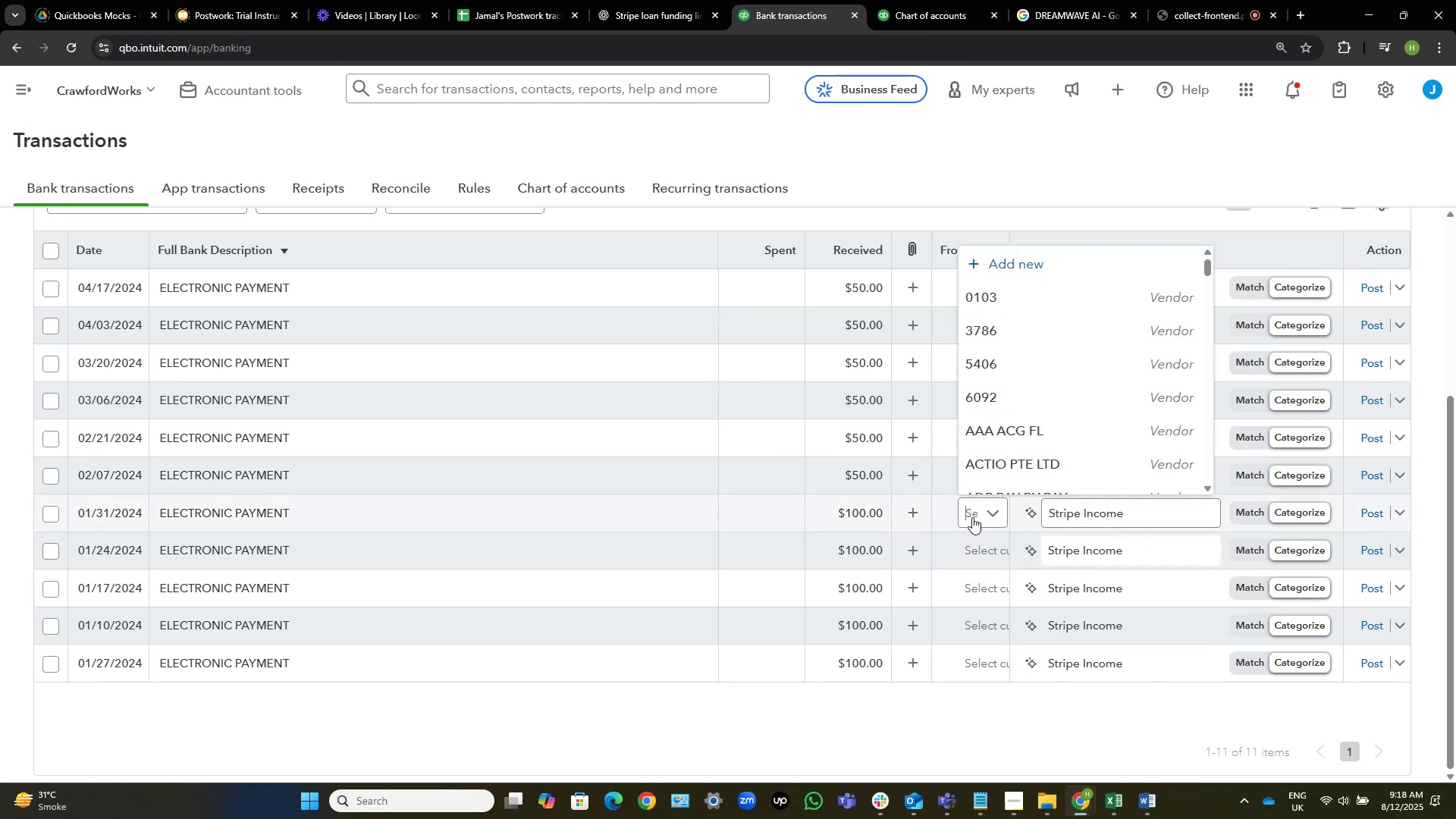 
key(Control+V)
 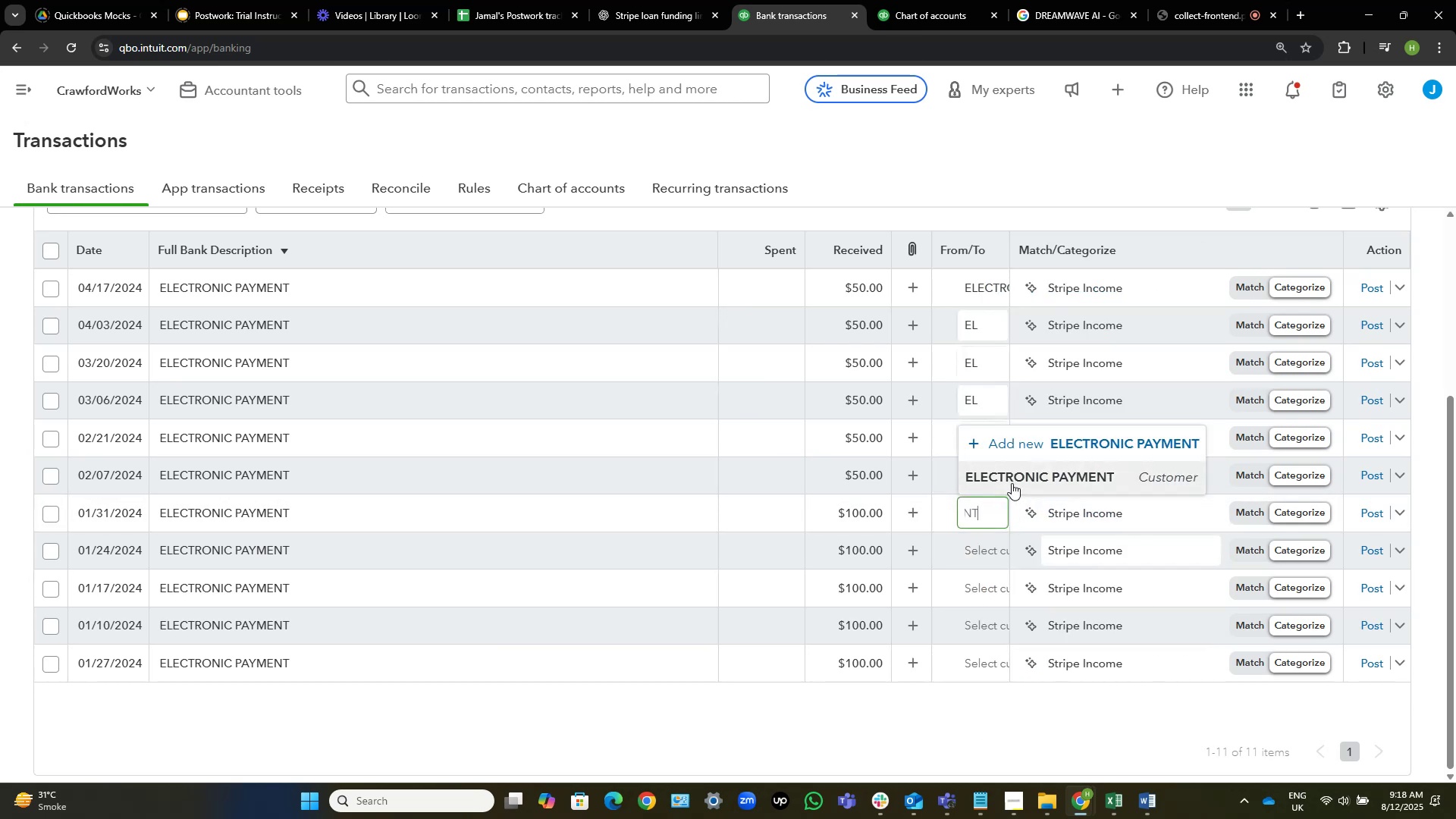 
left_click([1021, 466])
 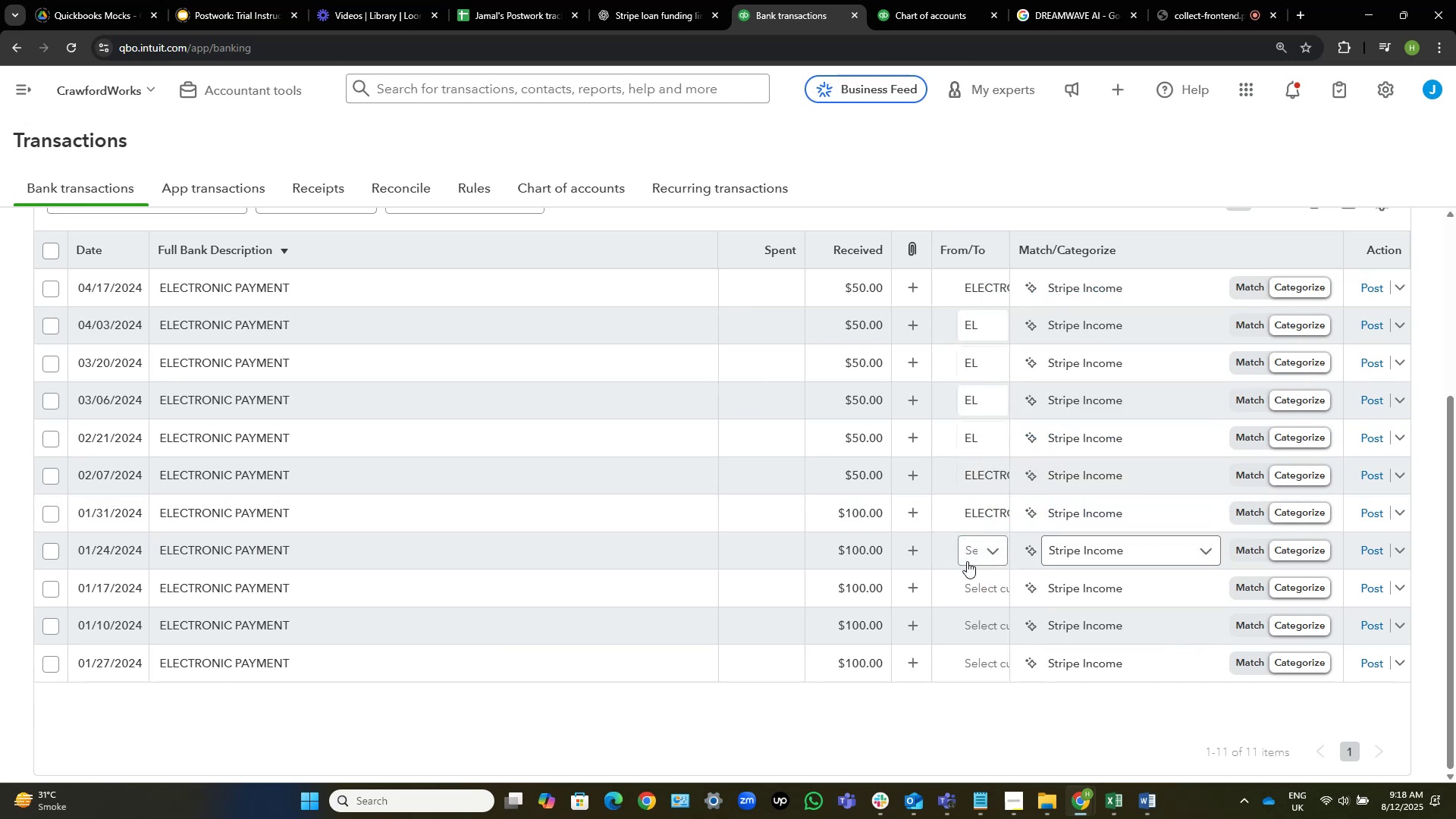 
left_click([975, 551])
 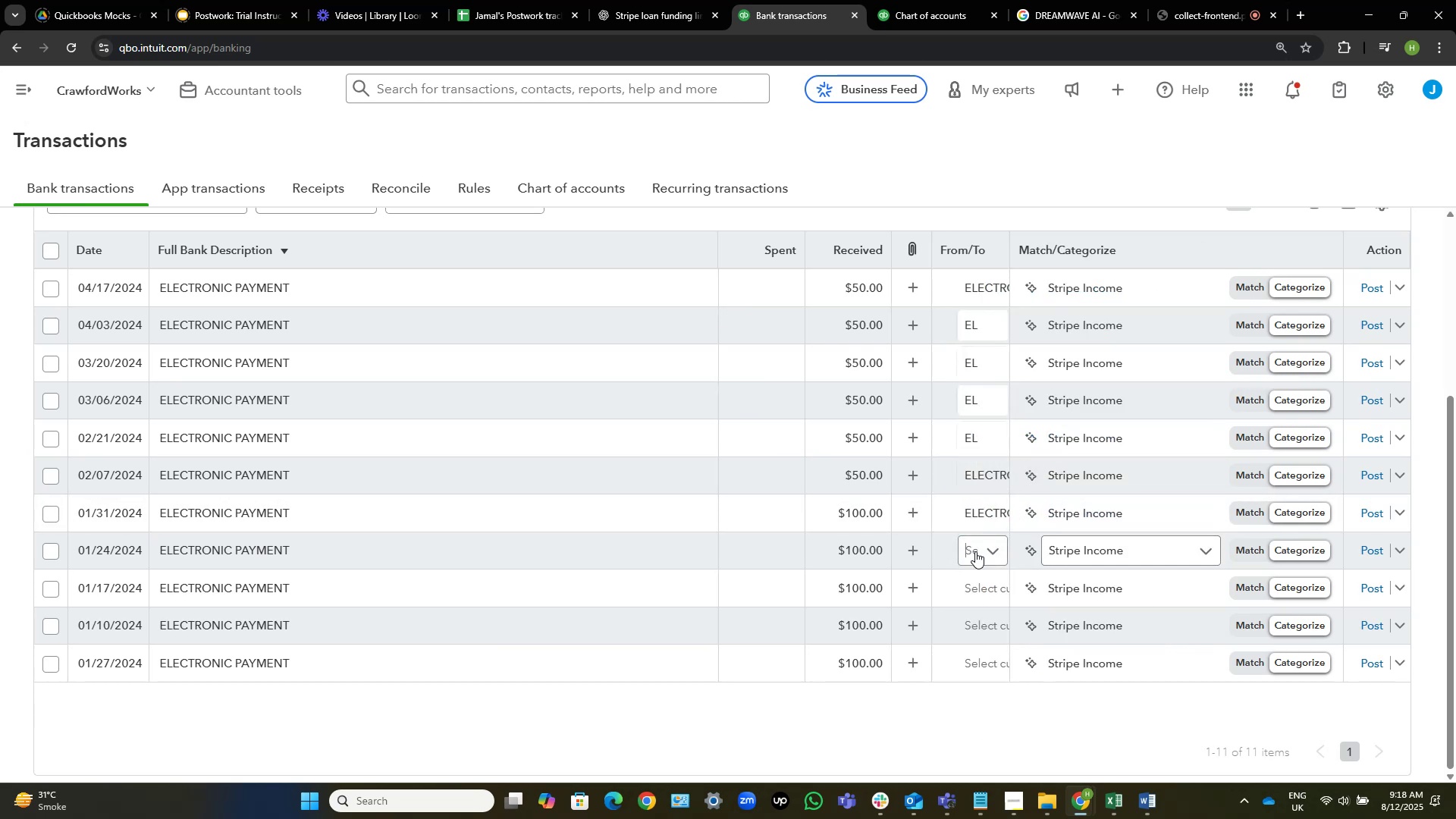 
key(Control+V)
 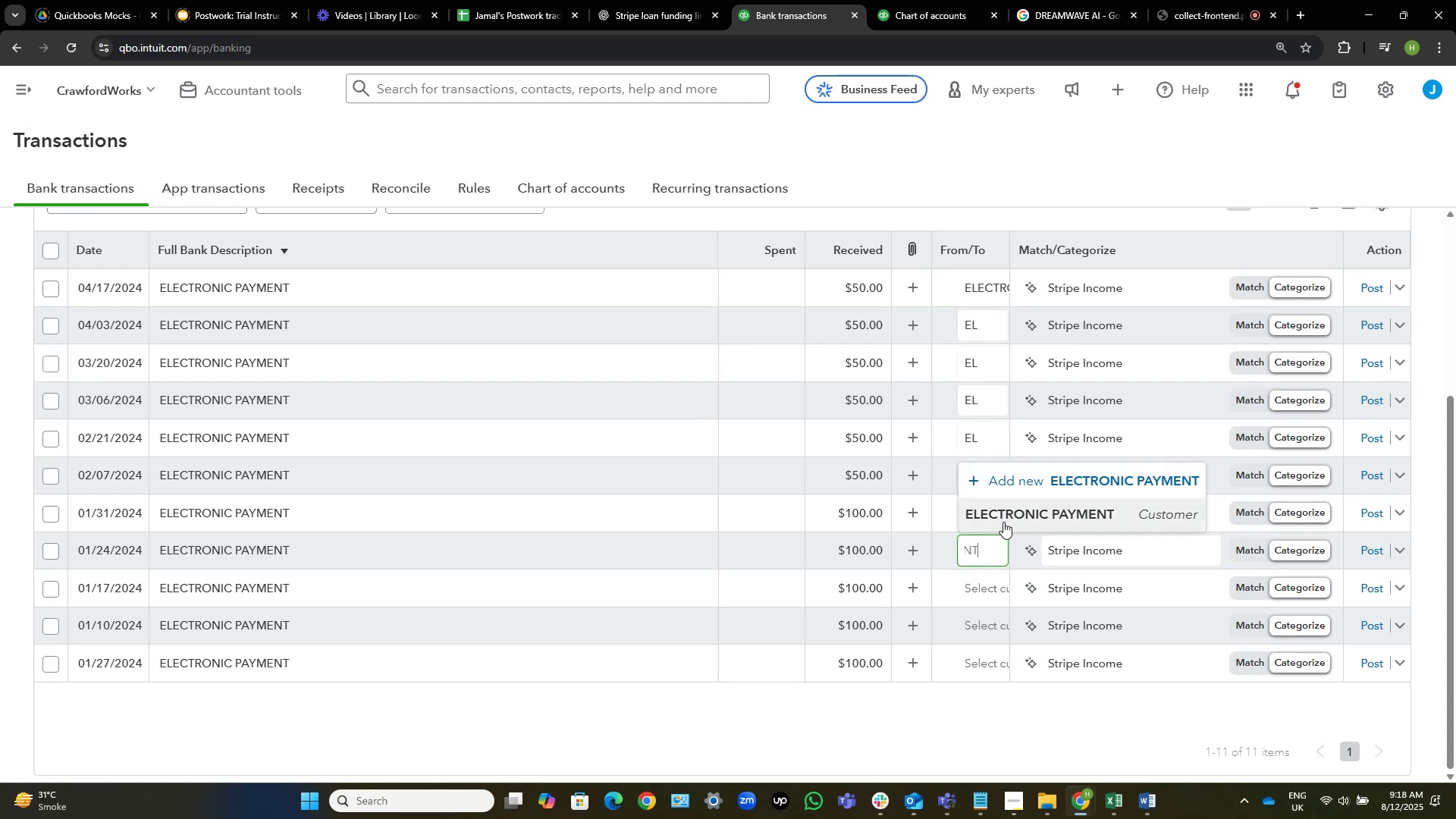 
left_click([1005, 513])
 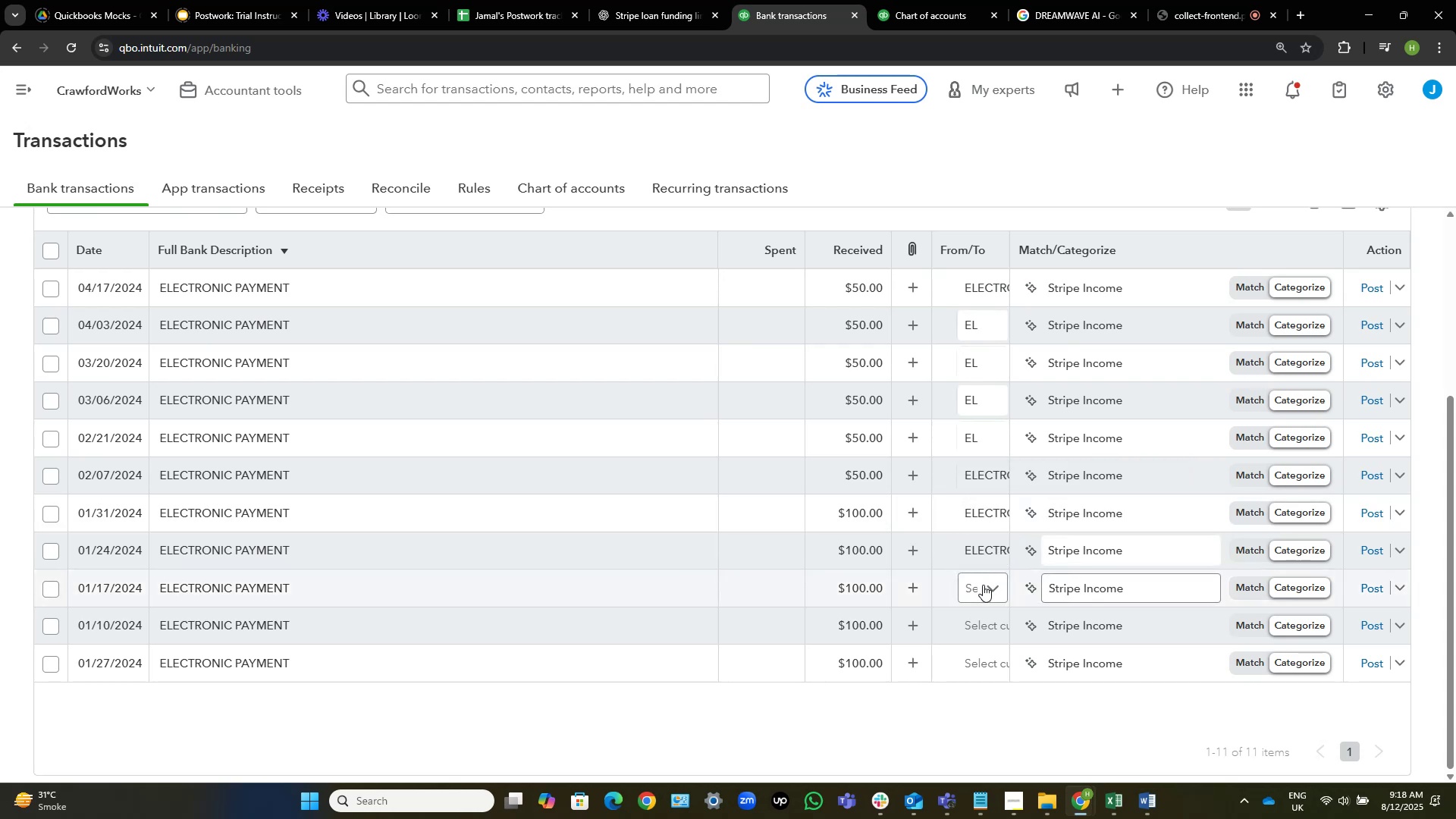 
left_click([983, 585])
 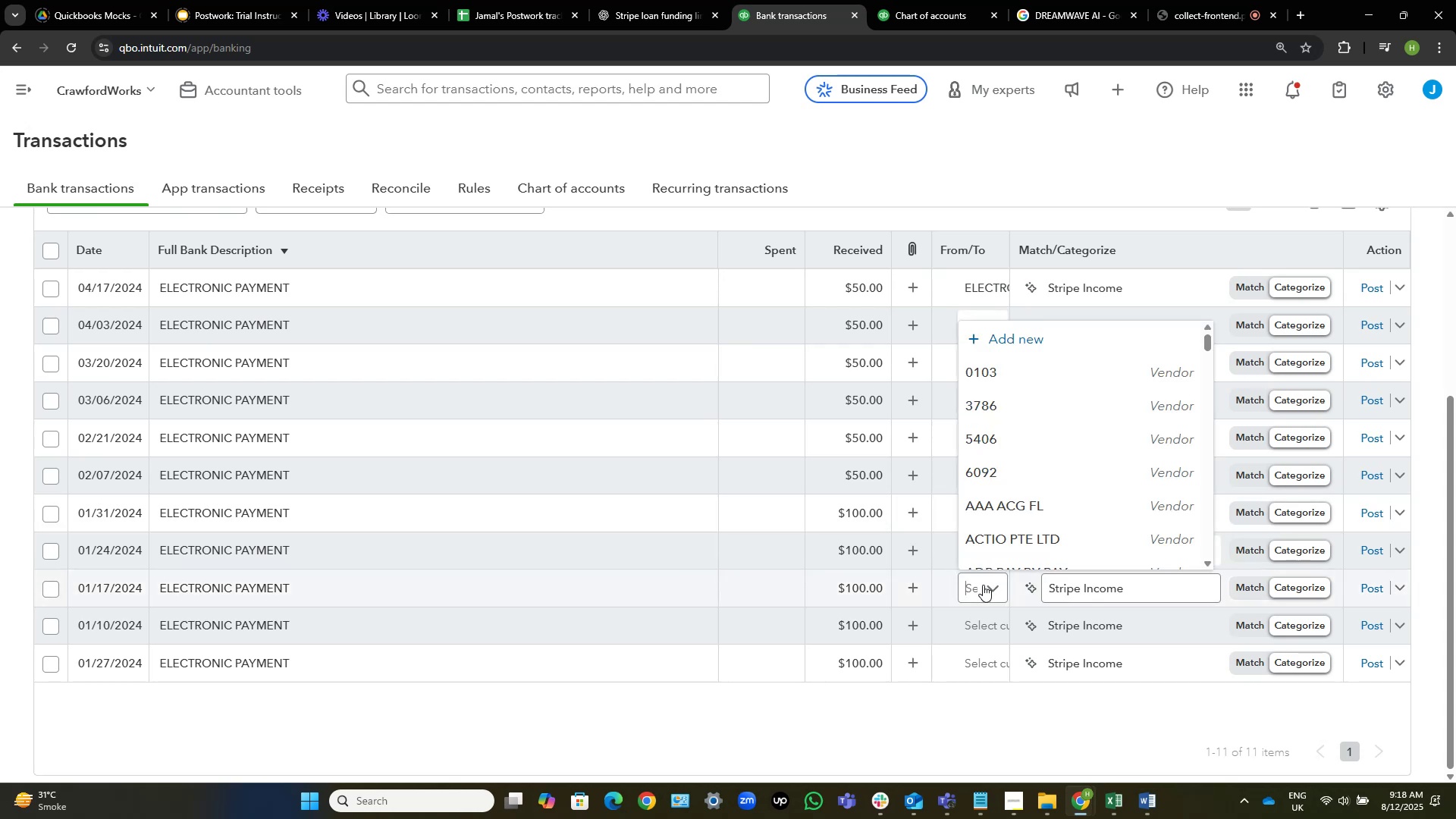 
key(Control+V)
 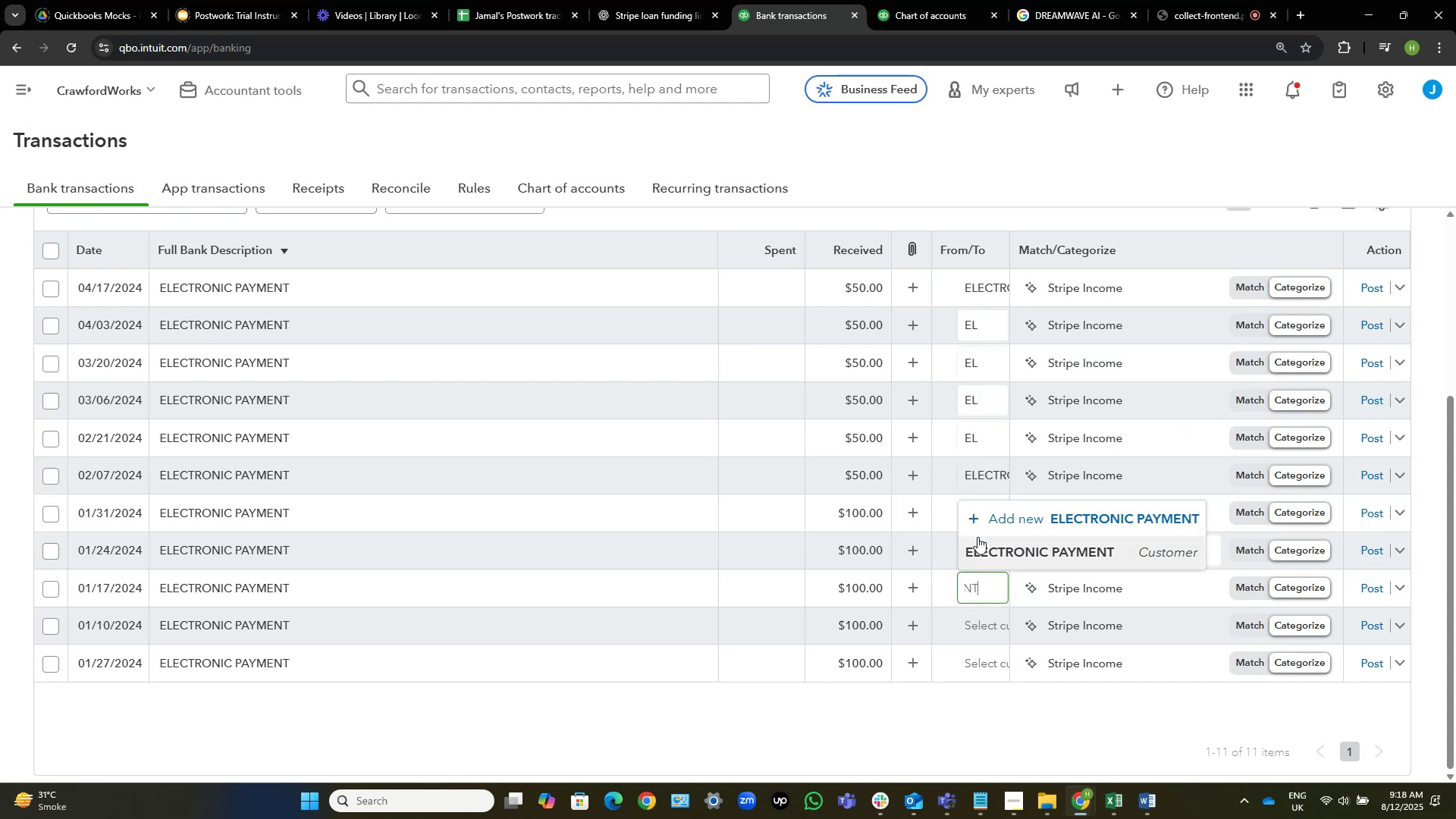 
left_click([981, 546])
 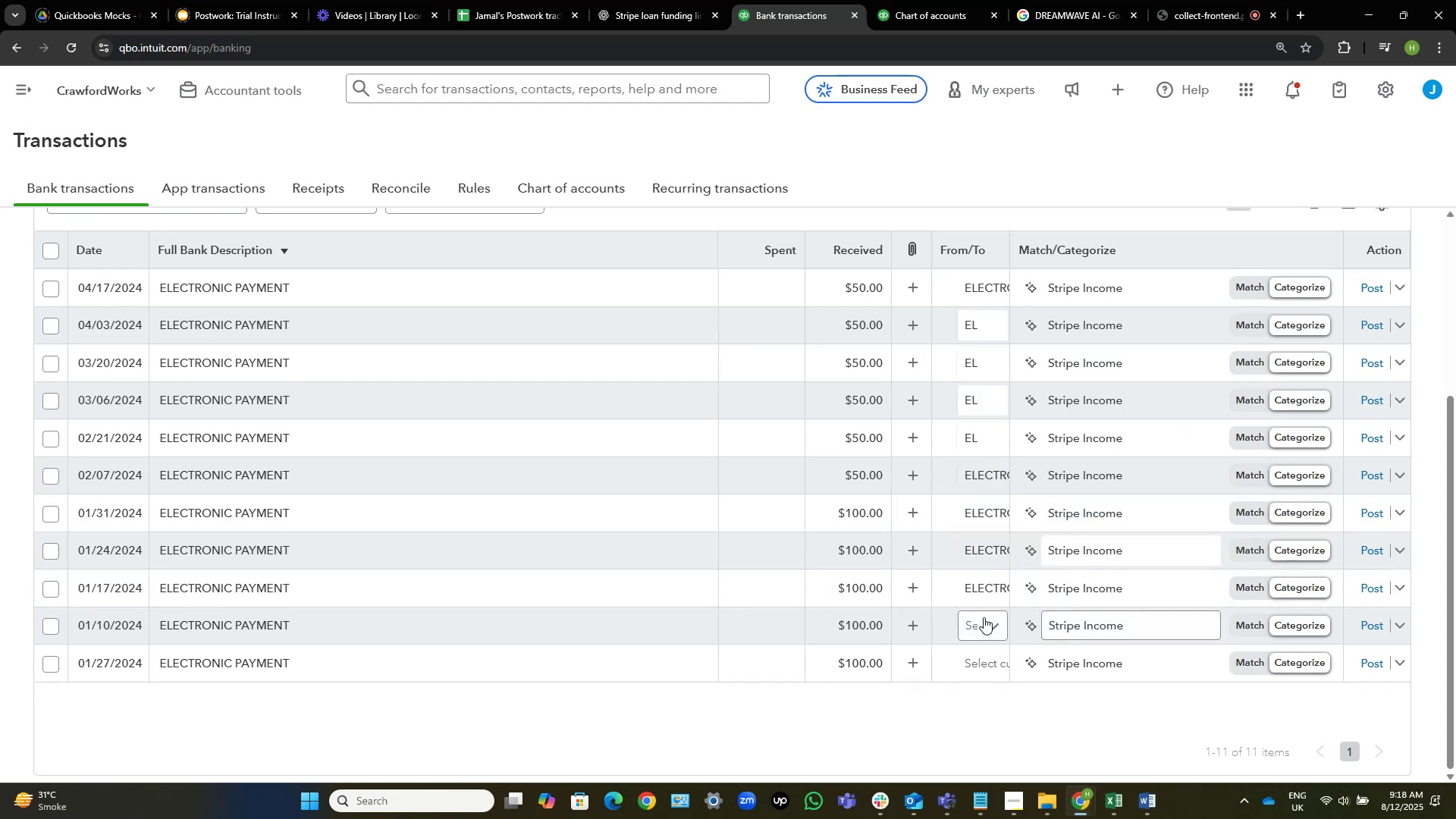 
left_click([984, 617])
 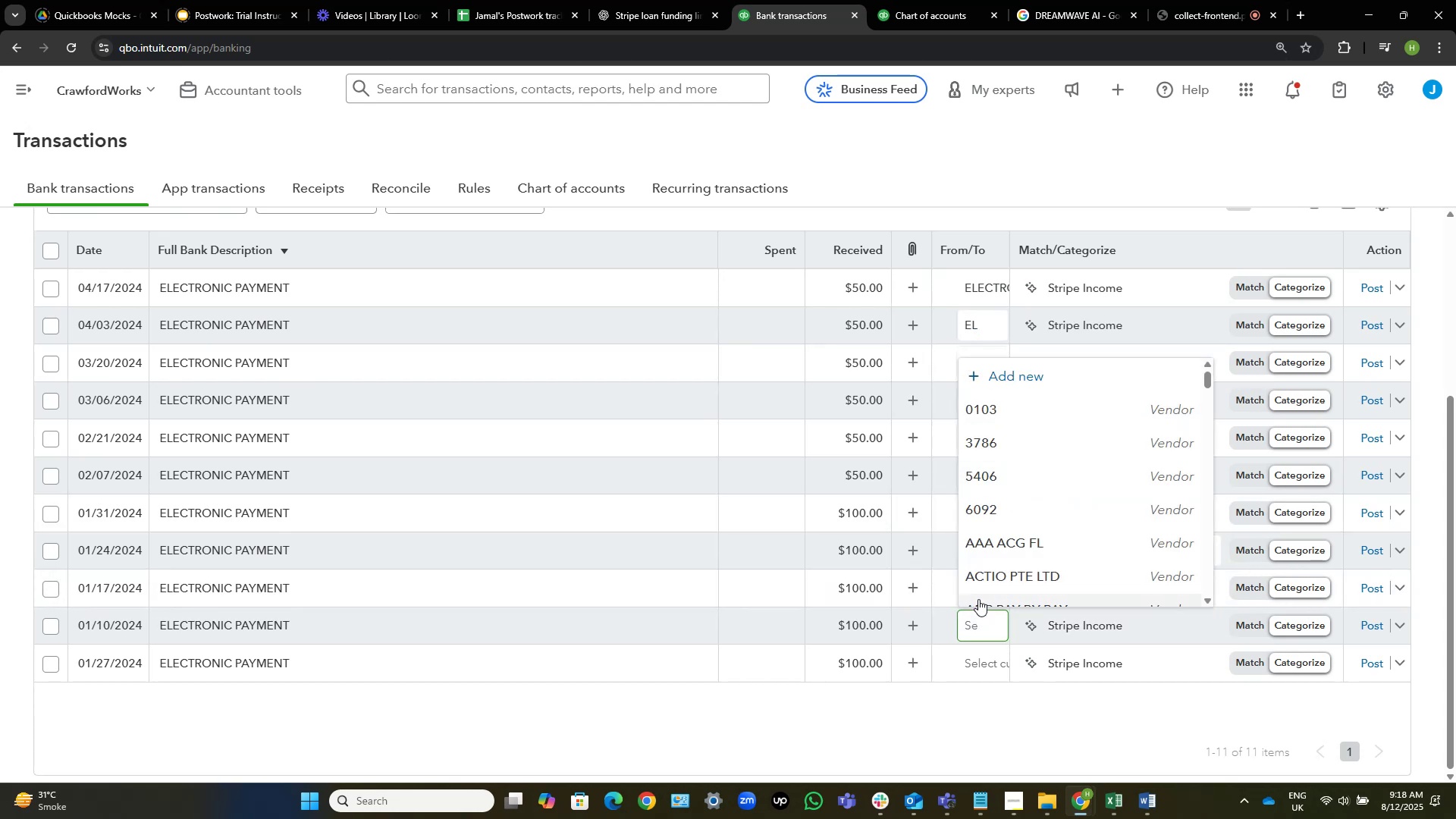 
key(Control+V)
 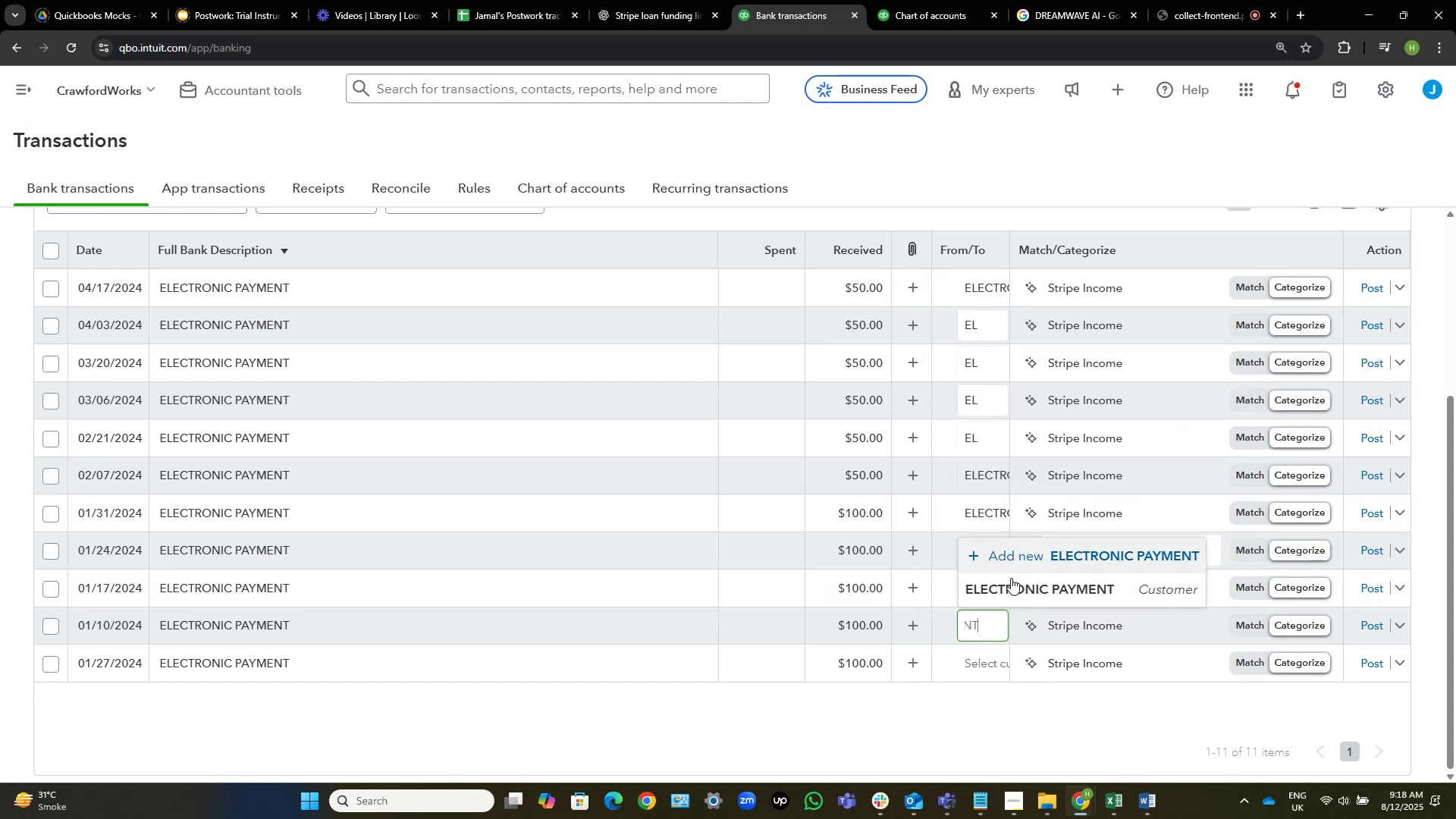 
left_click([1001, 593])
 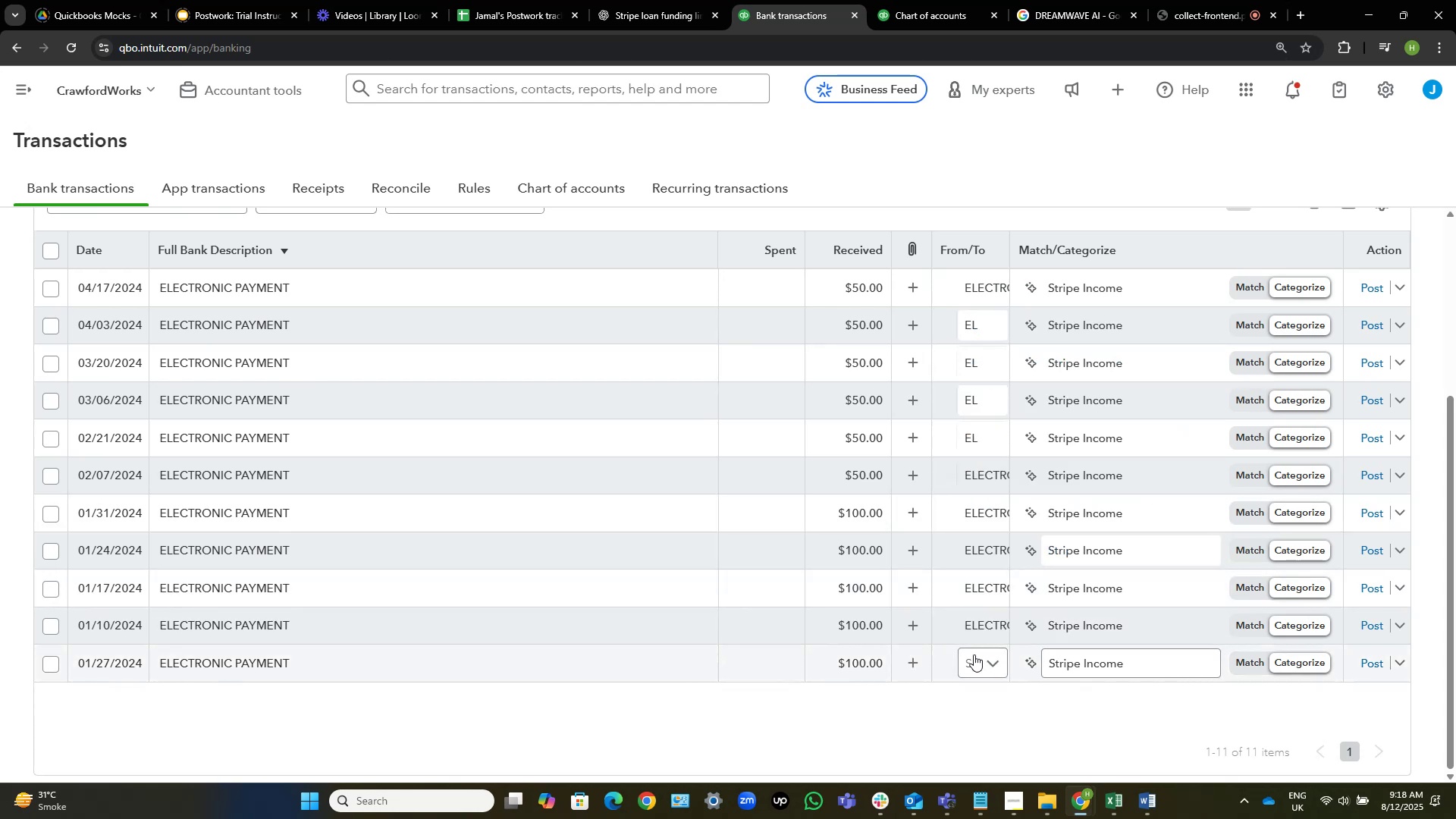 
left_click([973, 657])
 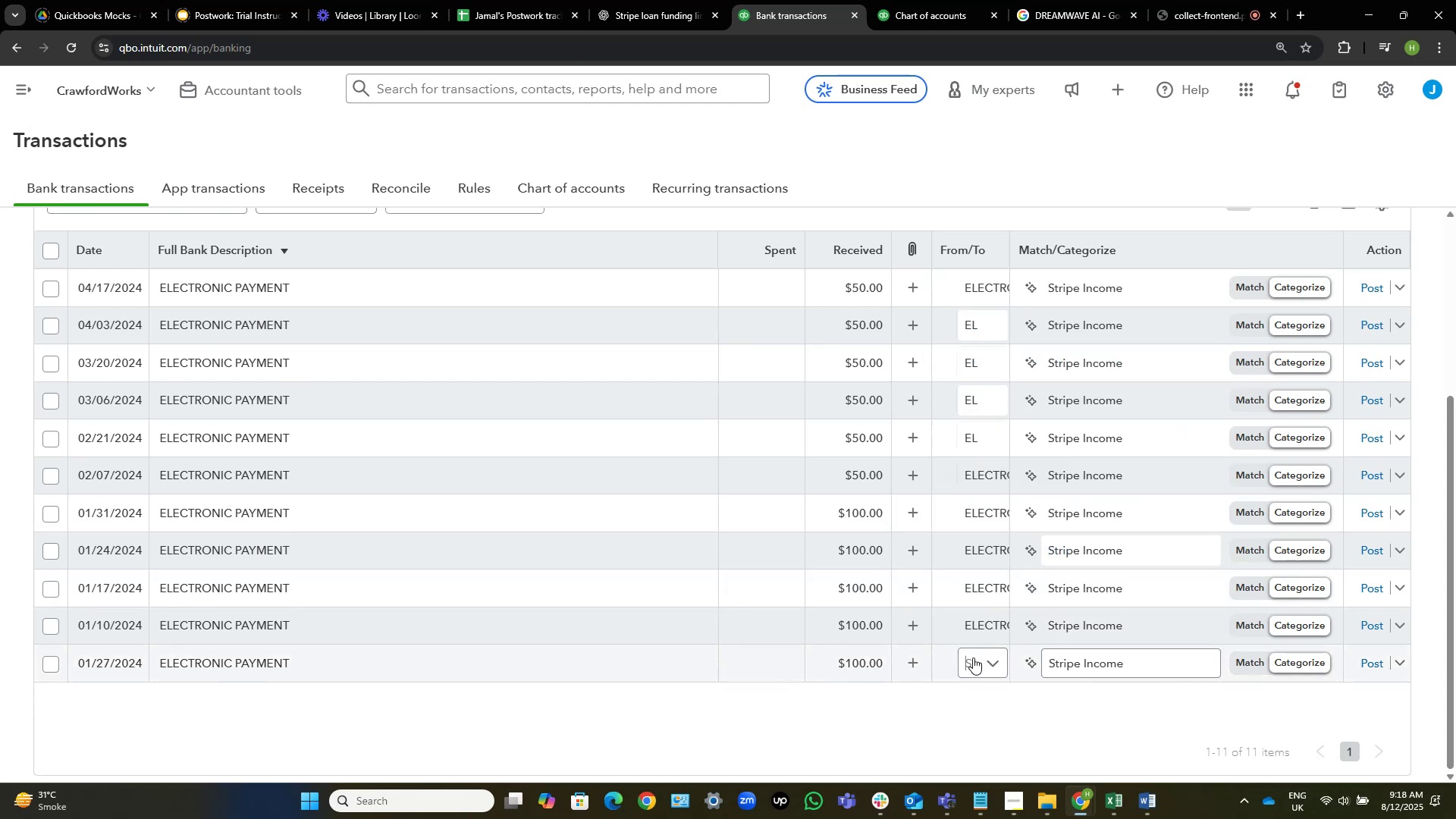 
key(Control+V)
 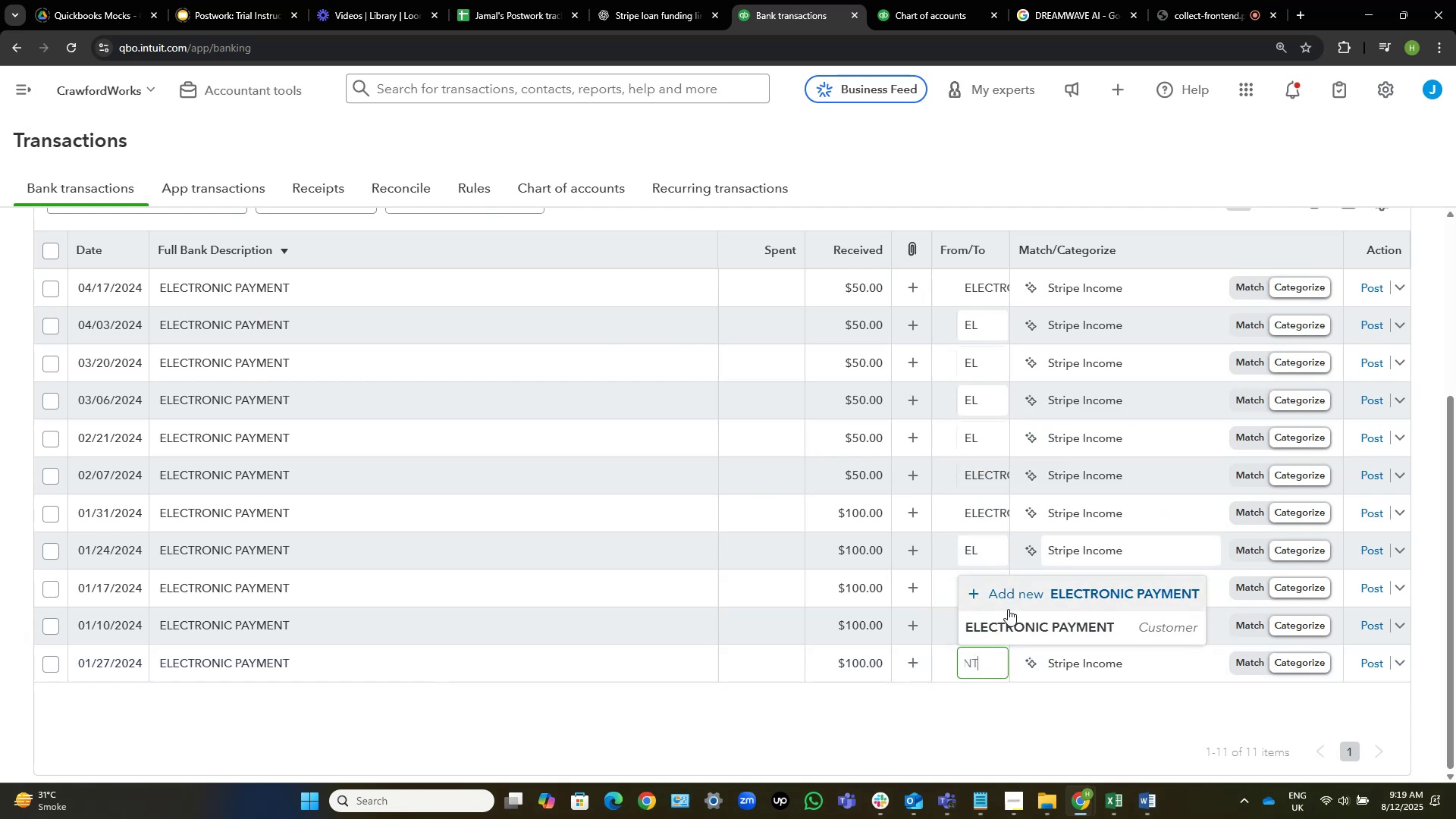 
left_click([1004, 620])
 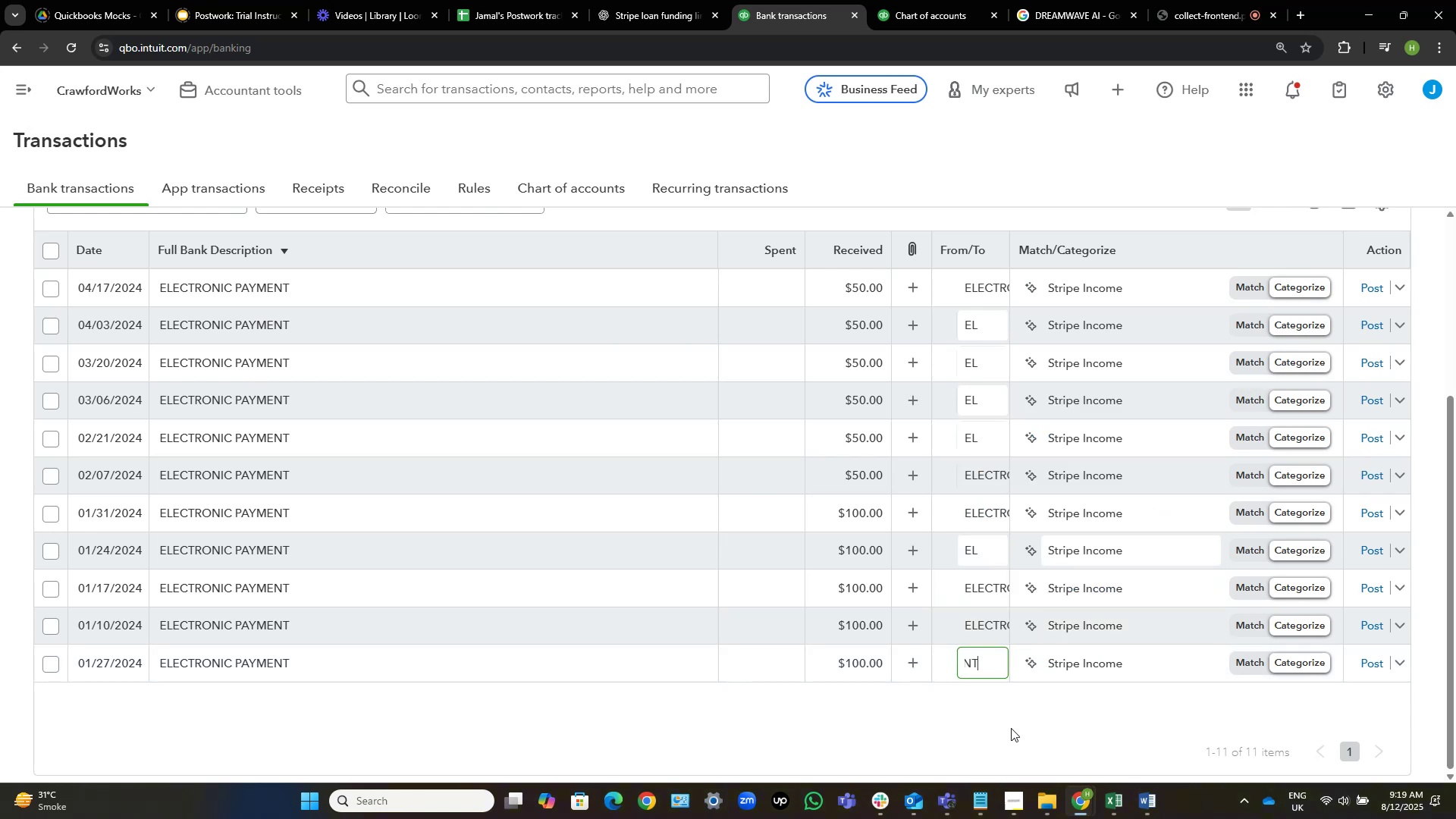 
left_click([1011, 728])
 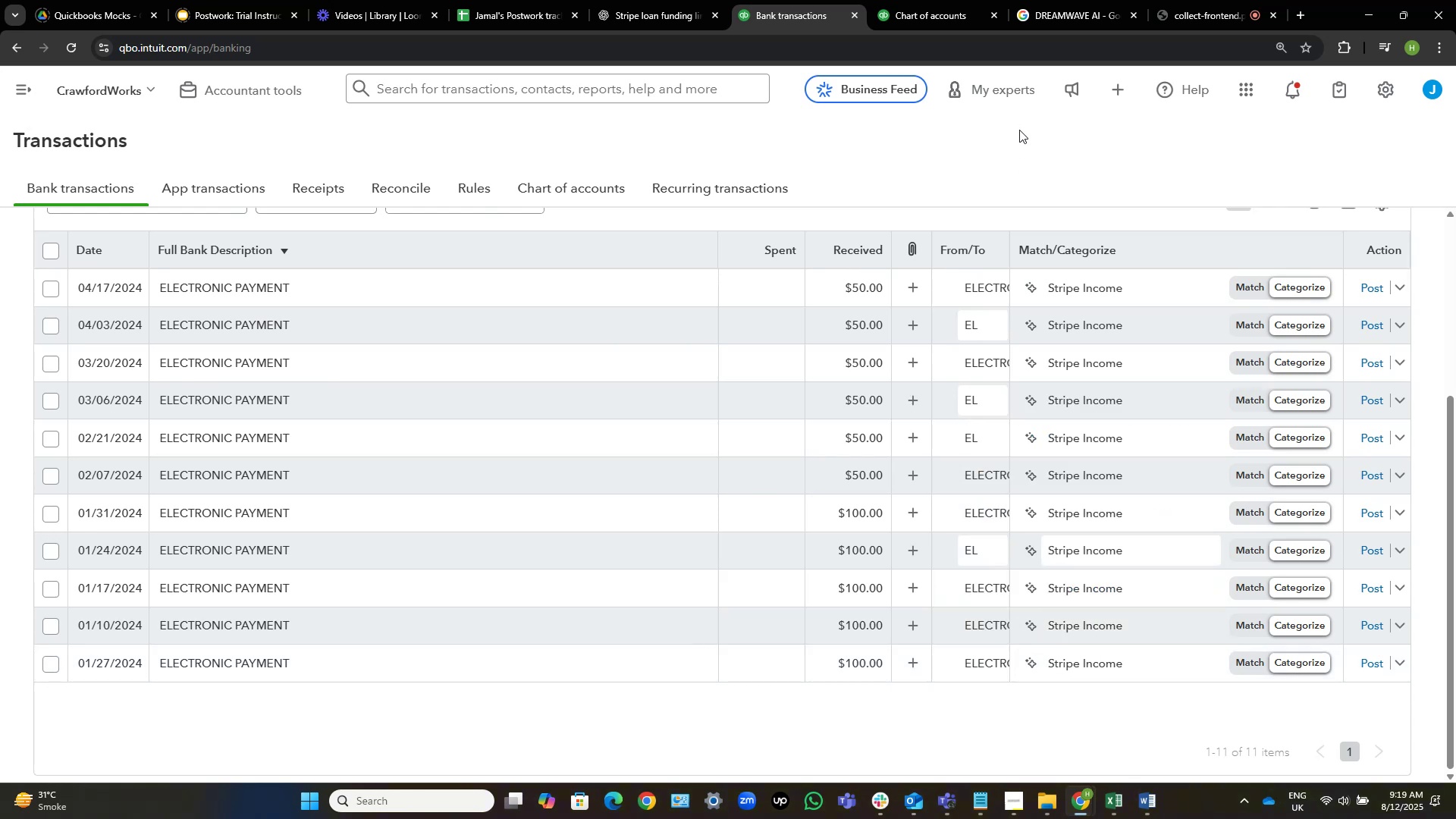 
left_click([1022, 174])
 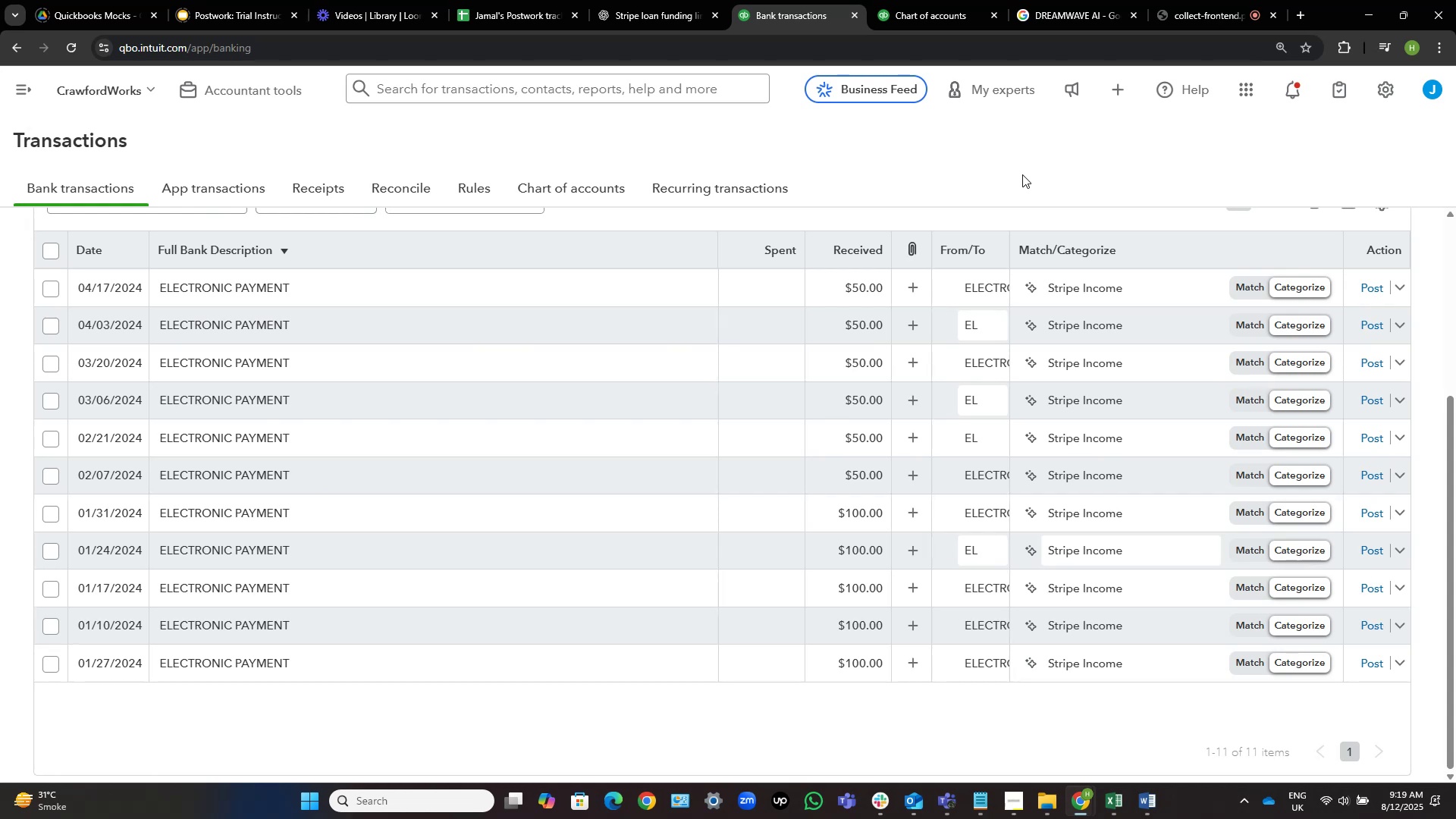 
wait(29.54)
 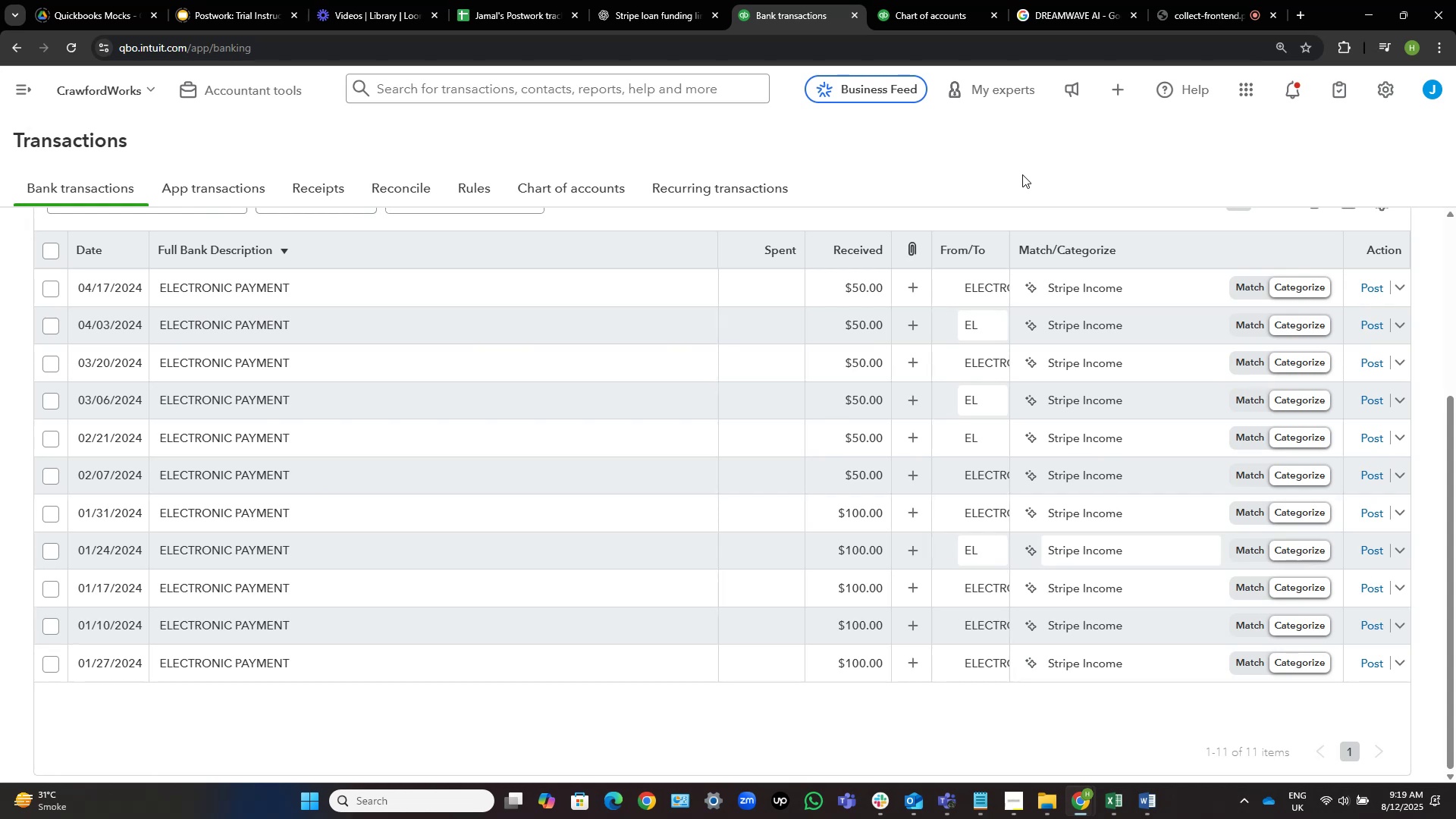 
left_click([1136, 287])
 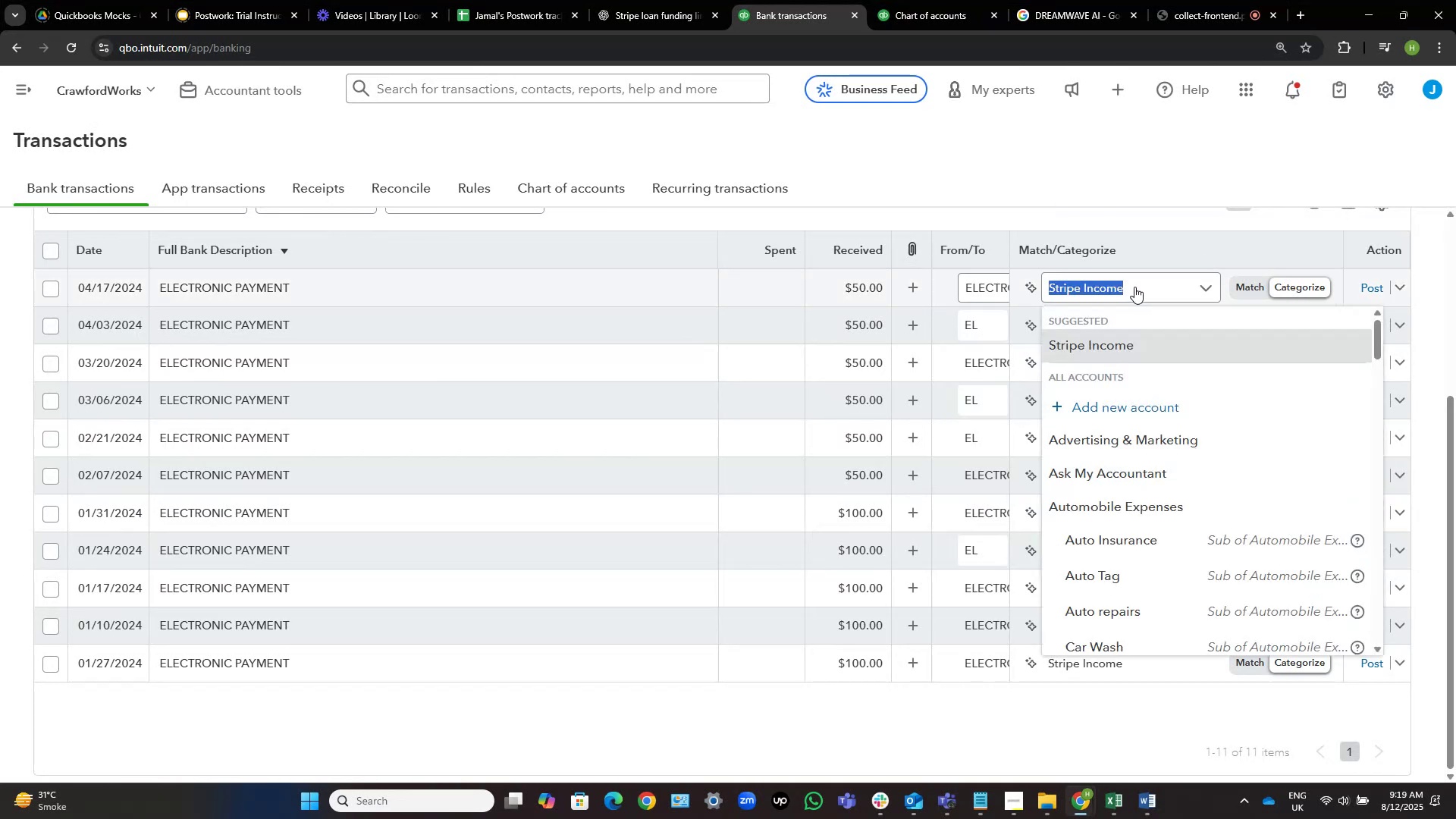 
type(owner)
 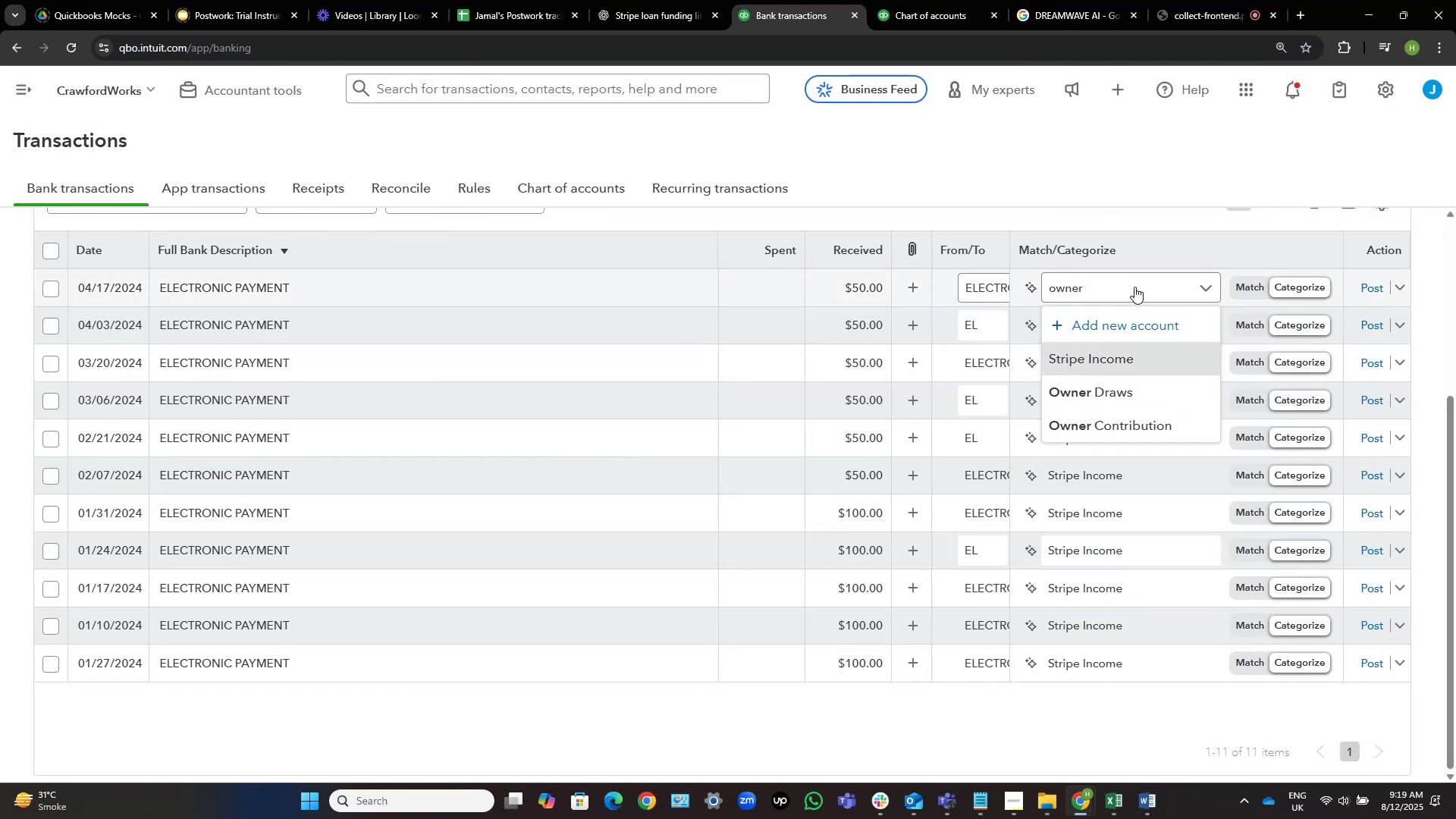 
key(ArrowDown)
 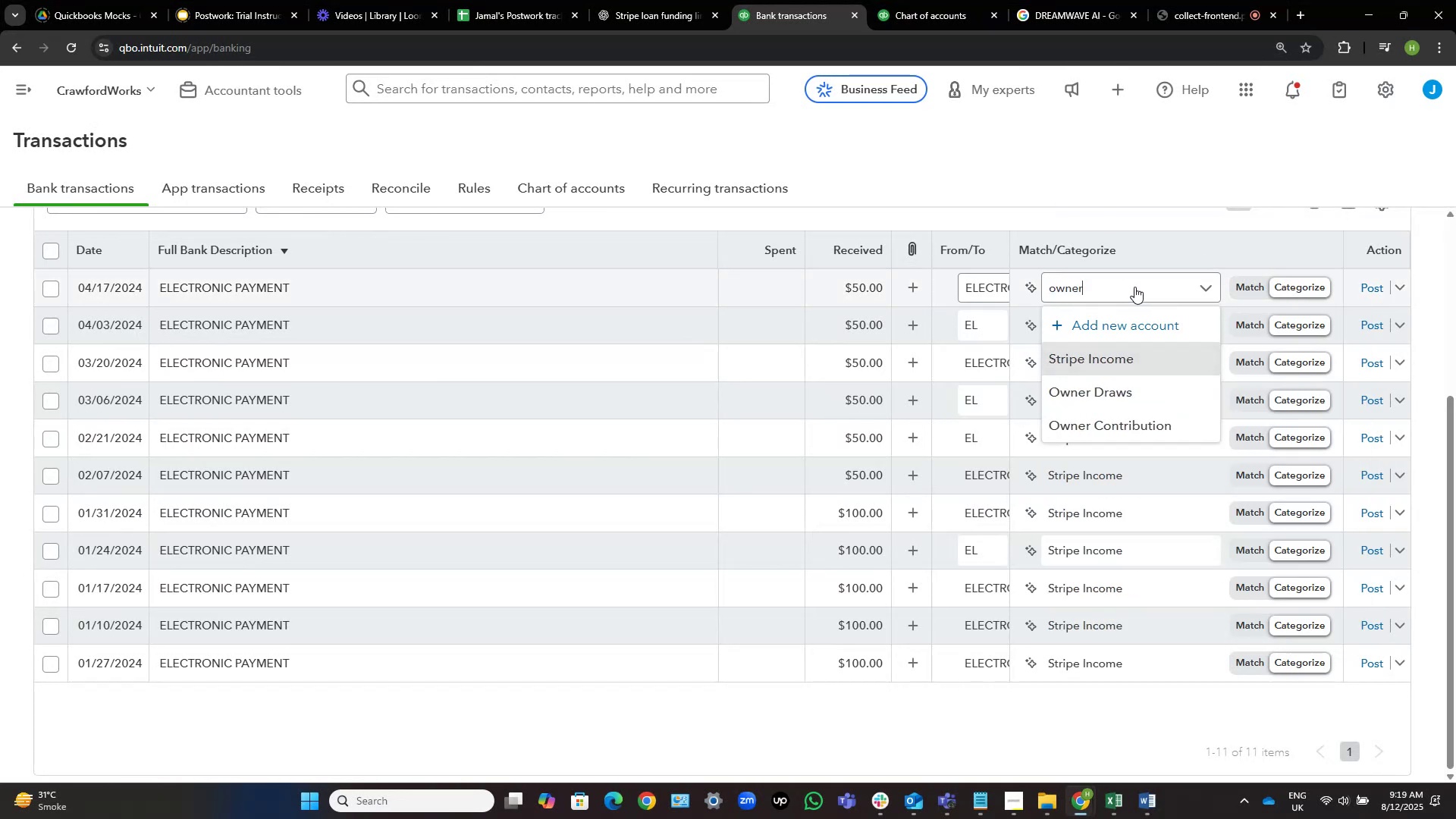 
key(ArrowDown)
 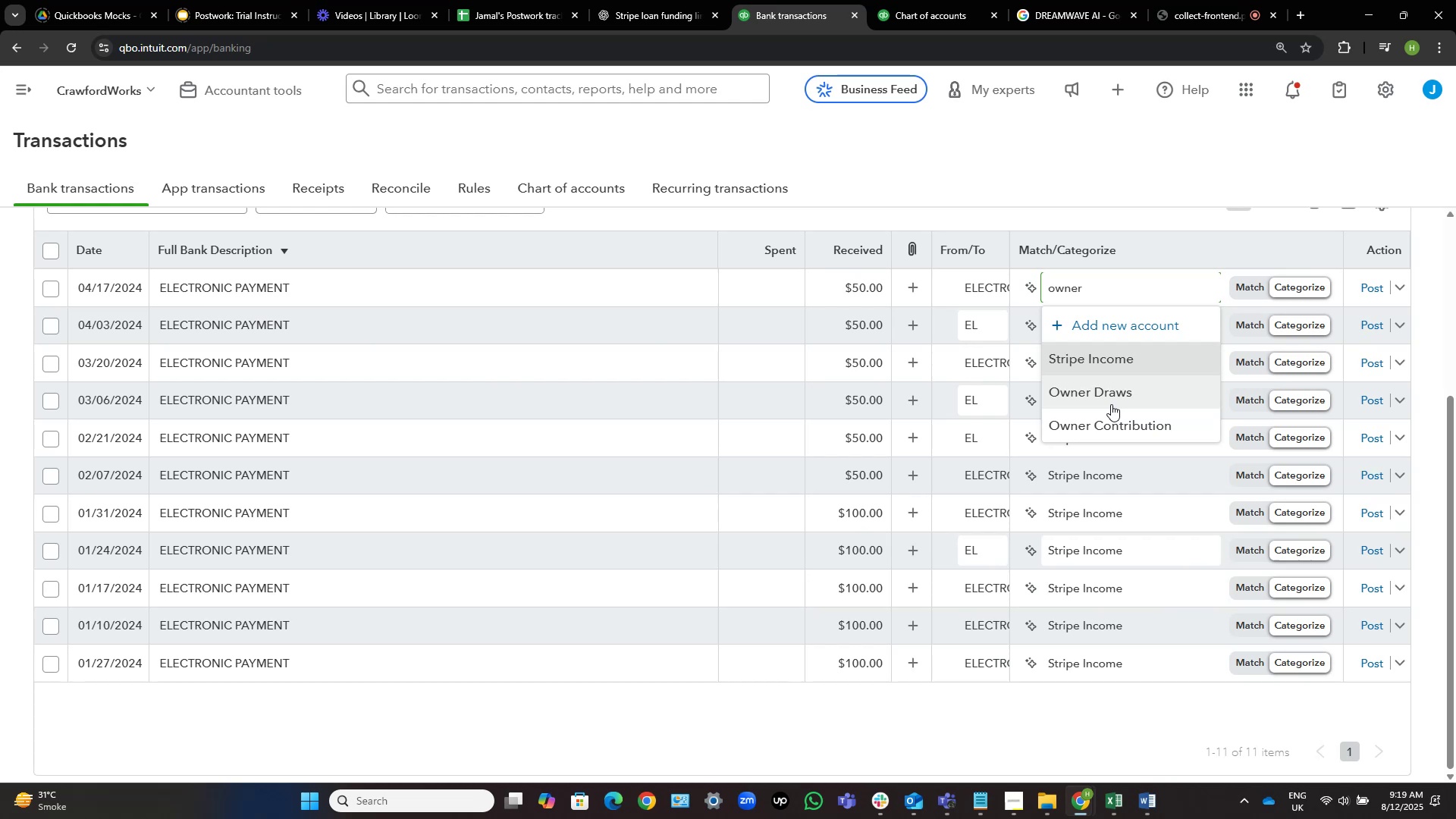 
key(Space)
 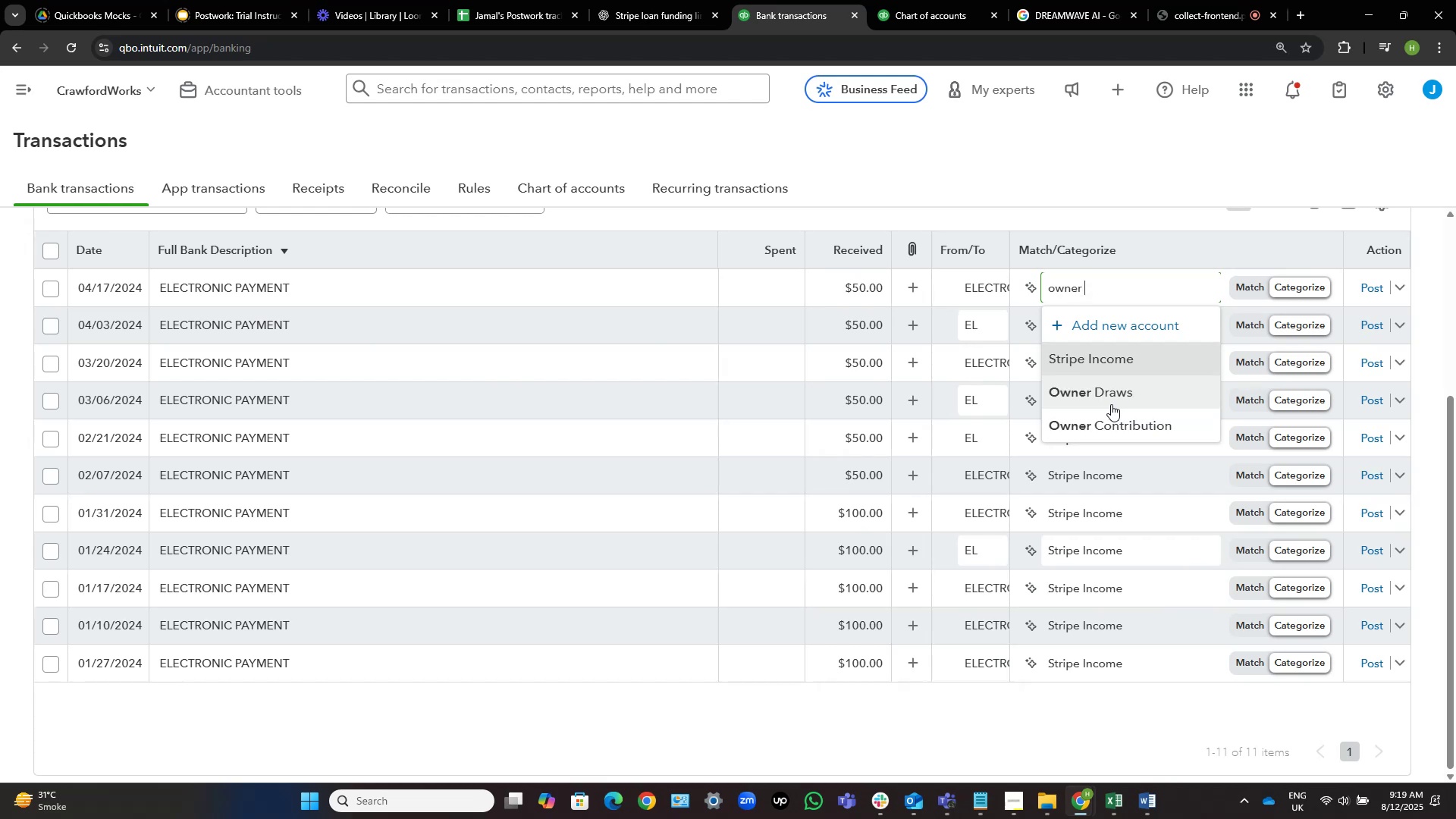 
key(Space)
 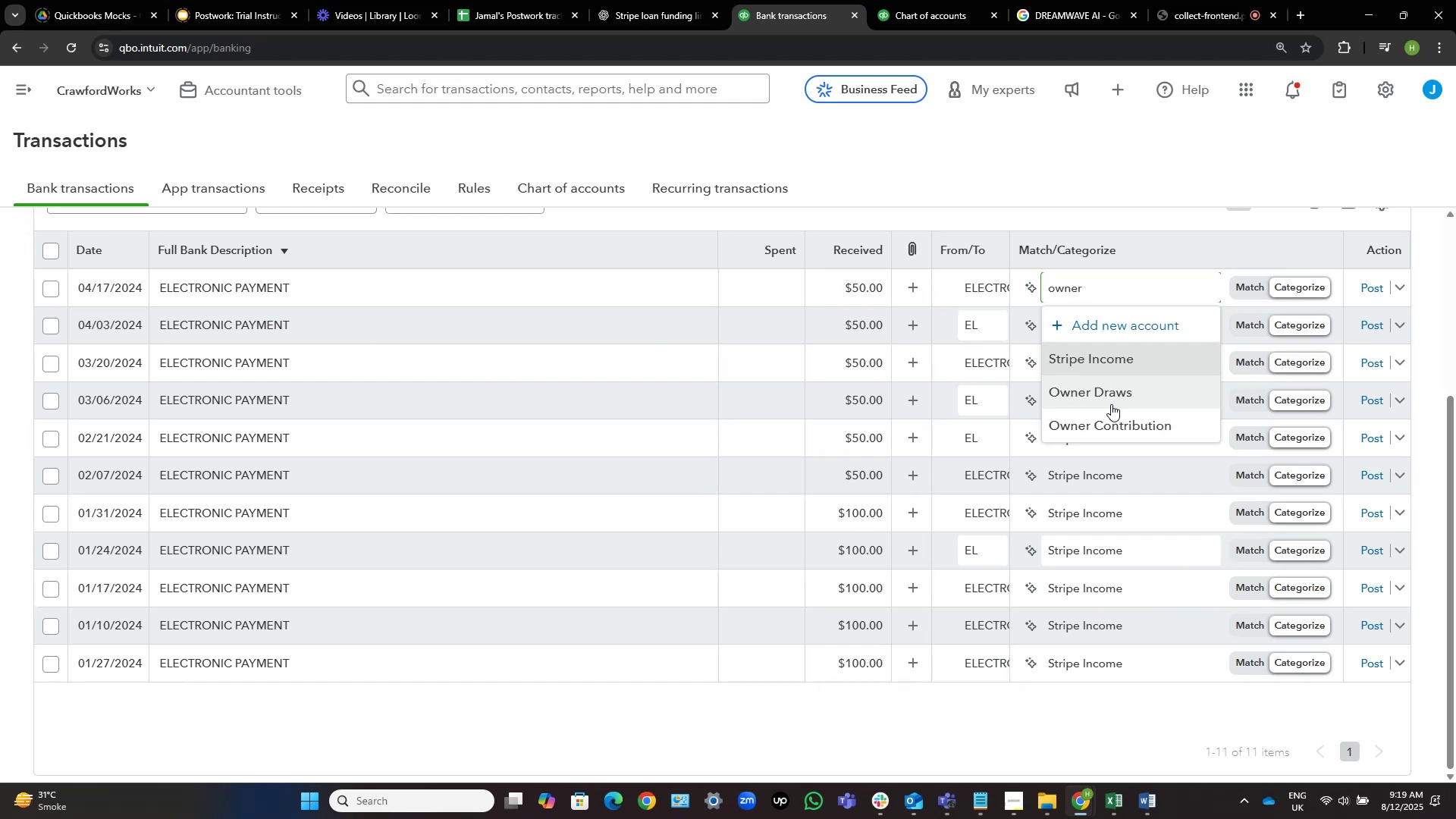 
key(Backspace)
 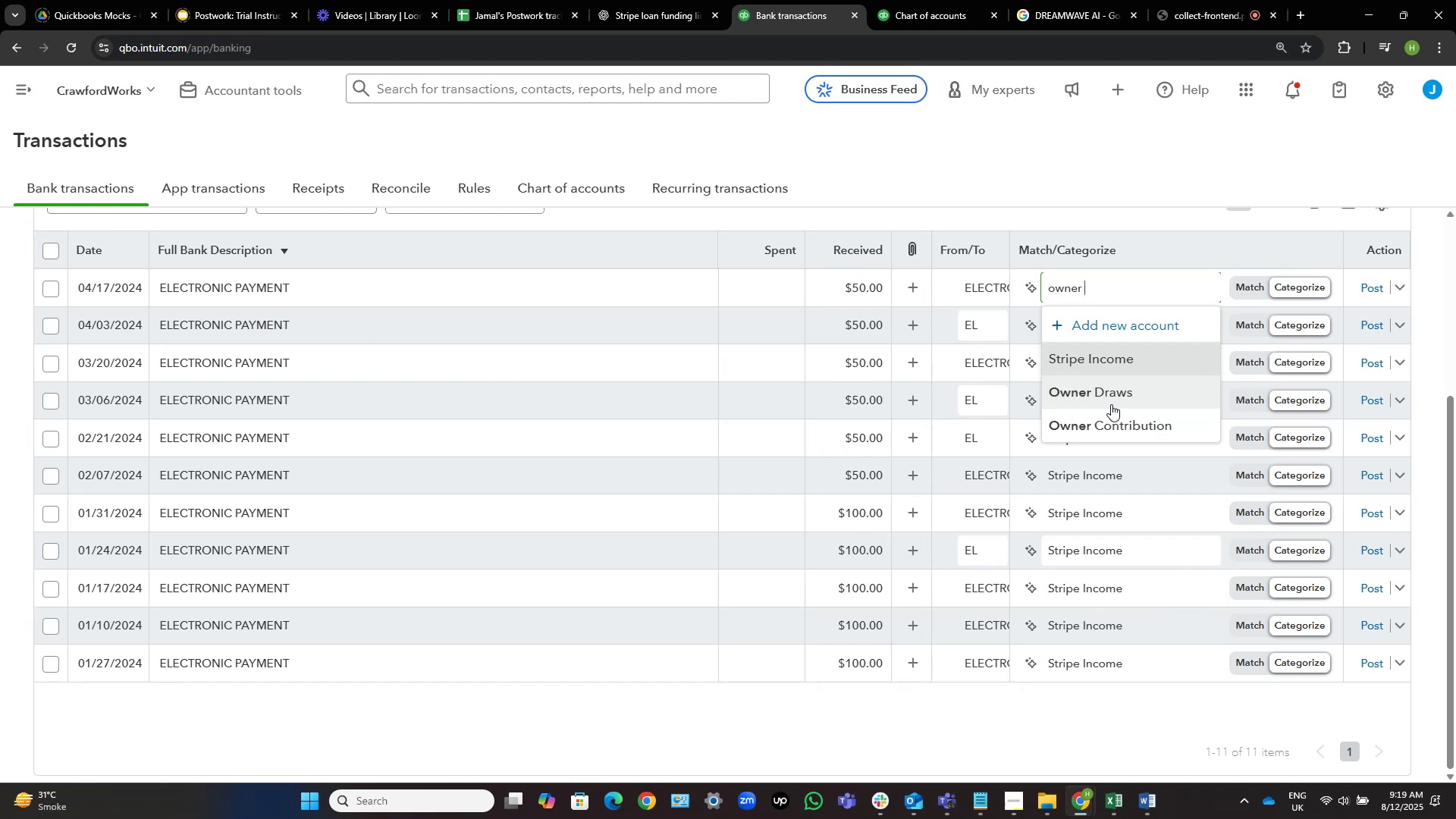 
key(D)
 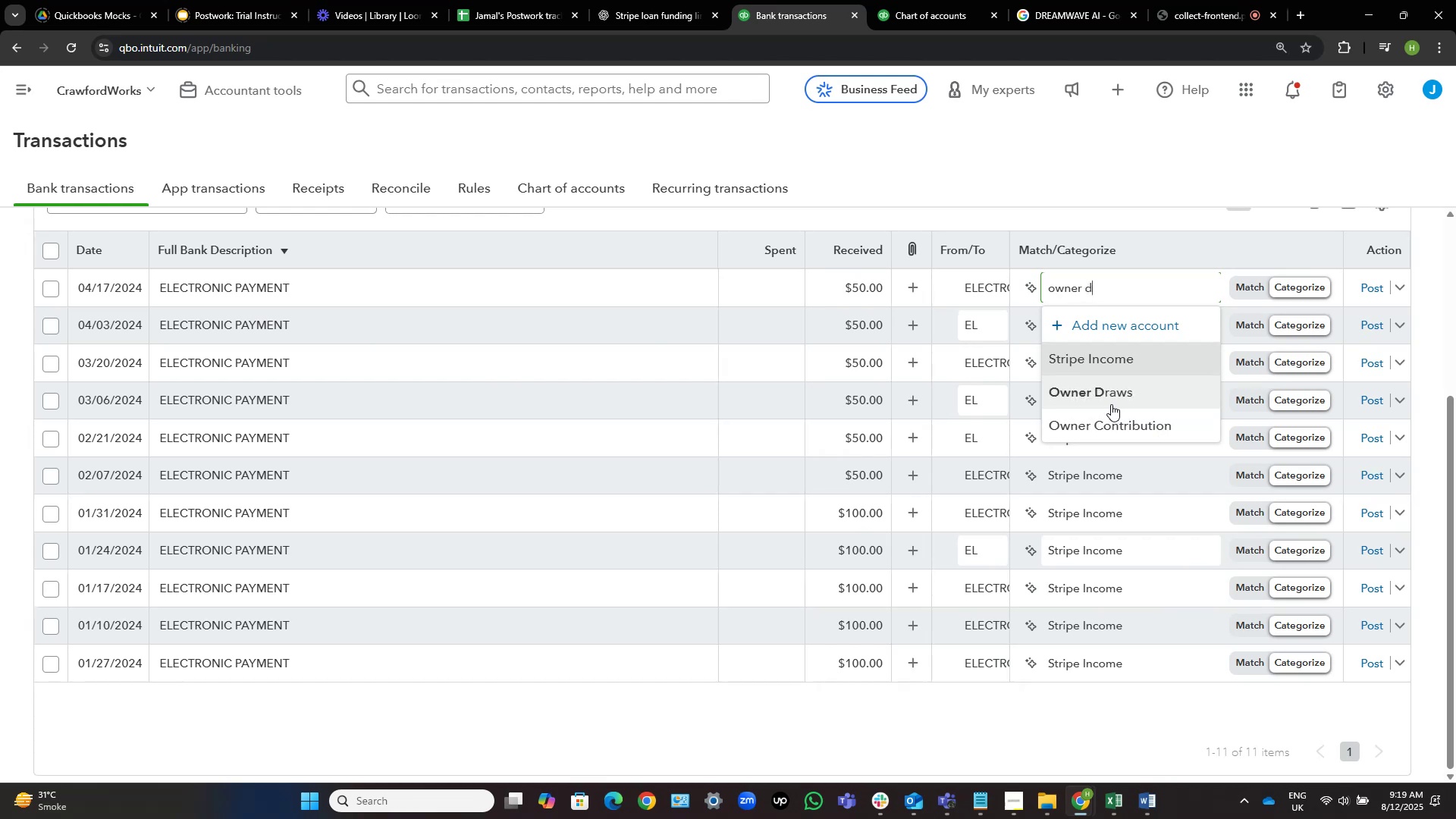 
key(Control+Shift+ArrowLeft)
 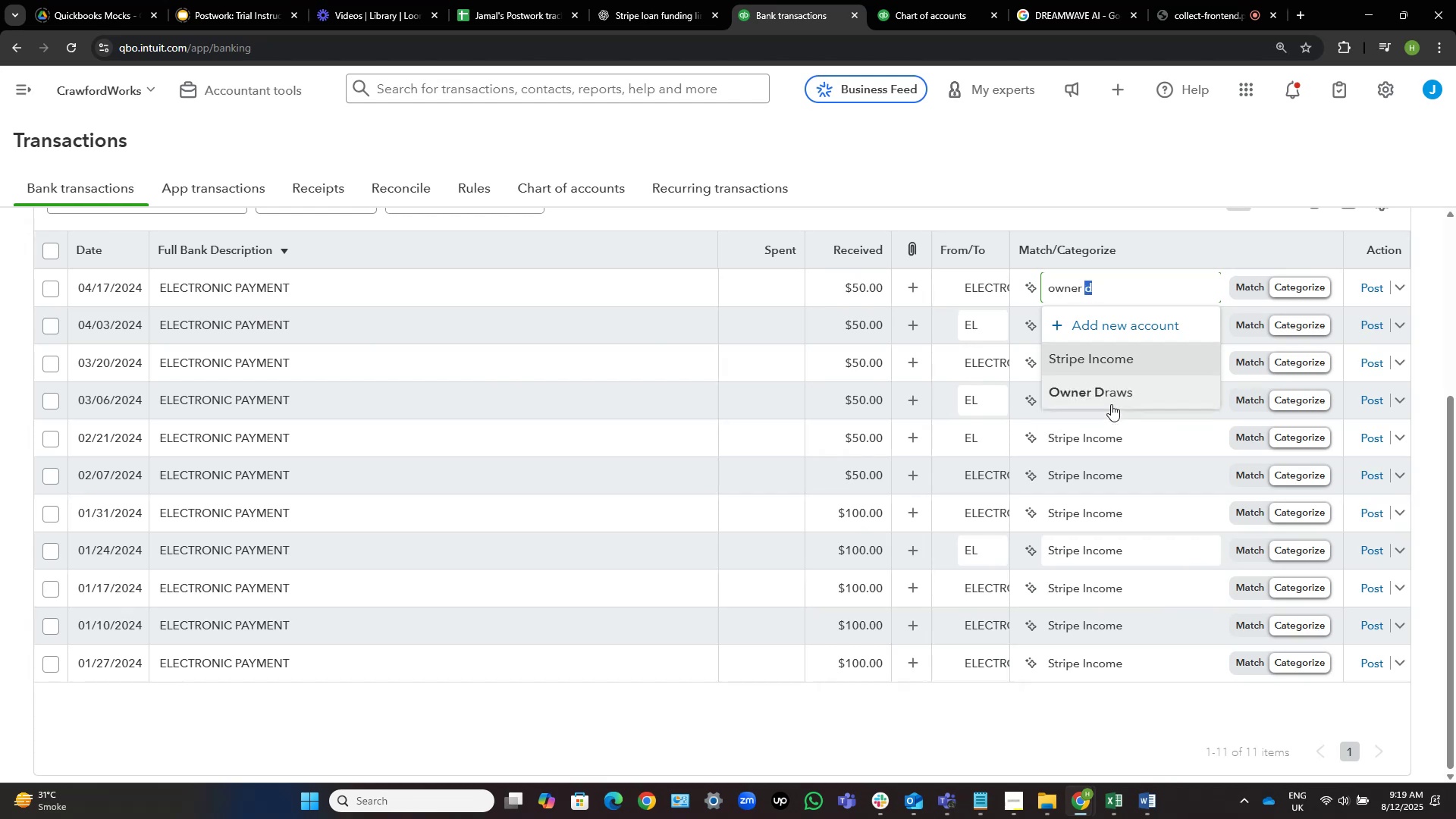 
key(Control+Shift+ArrowLeft)
 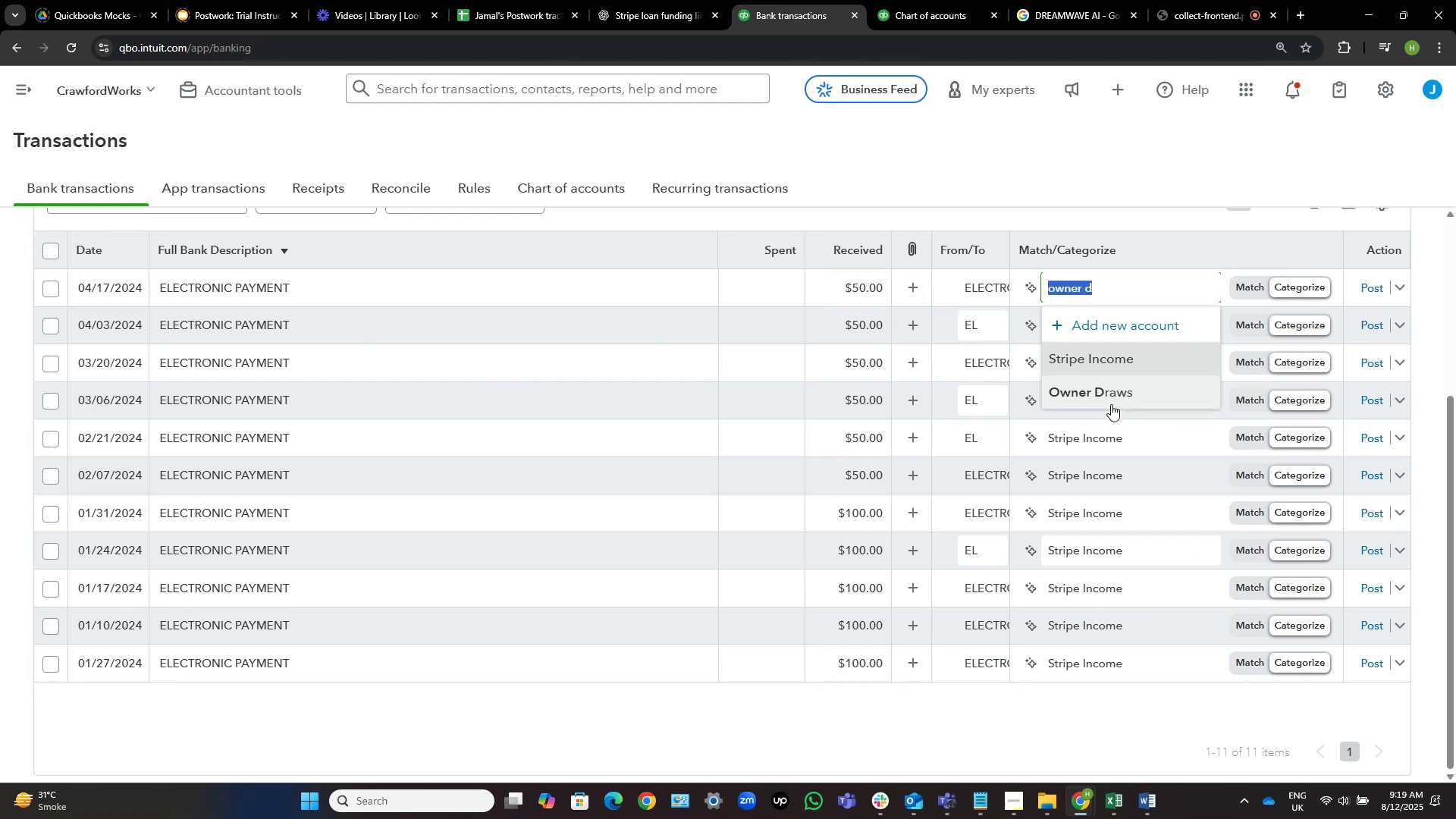 
key(Control+C)
 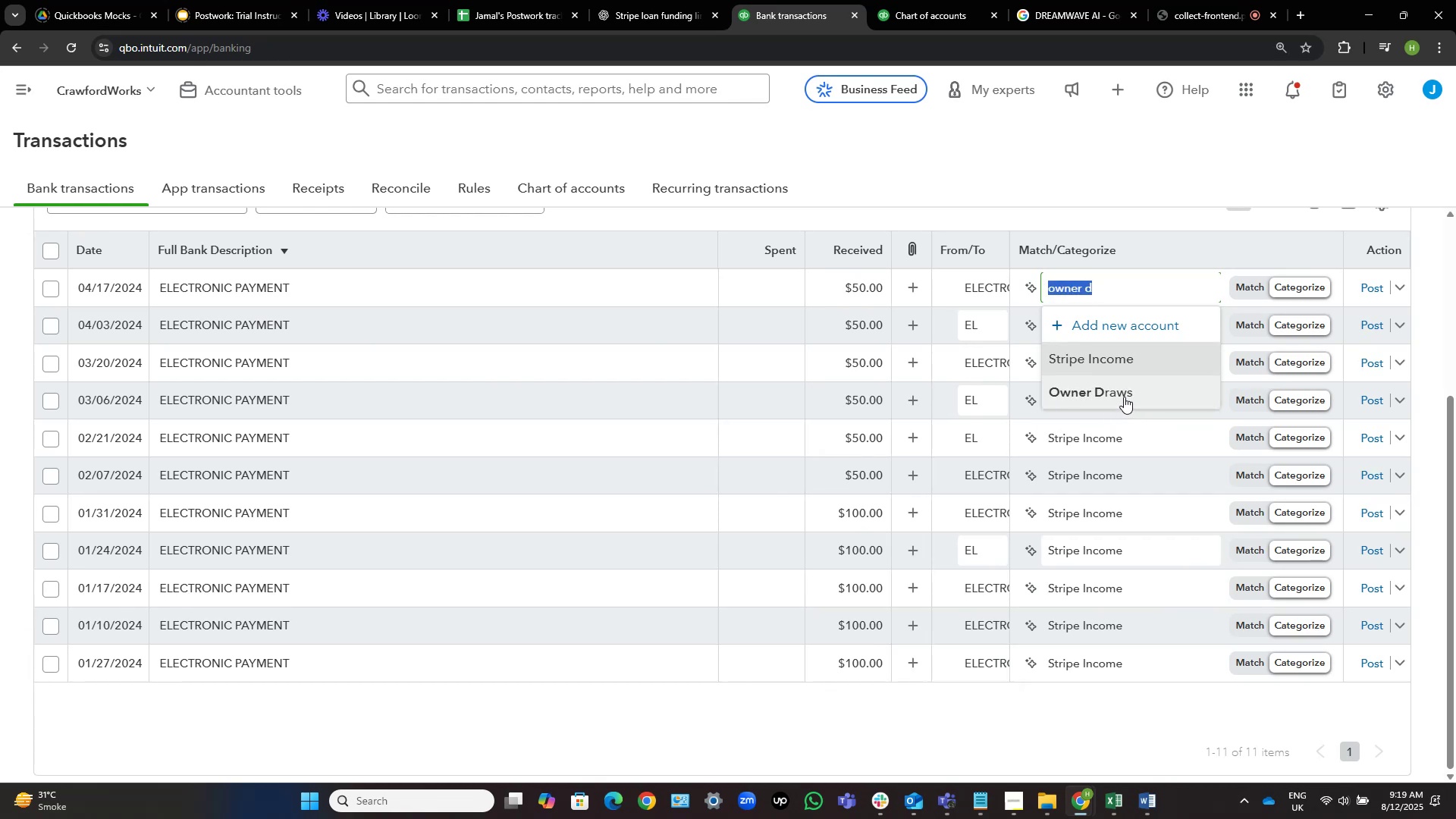 
left_click([1126, 396])
 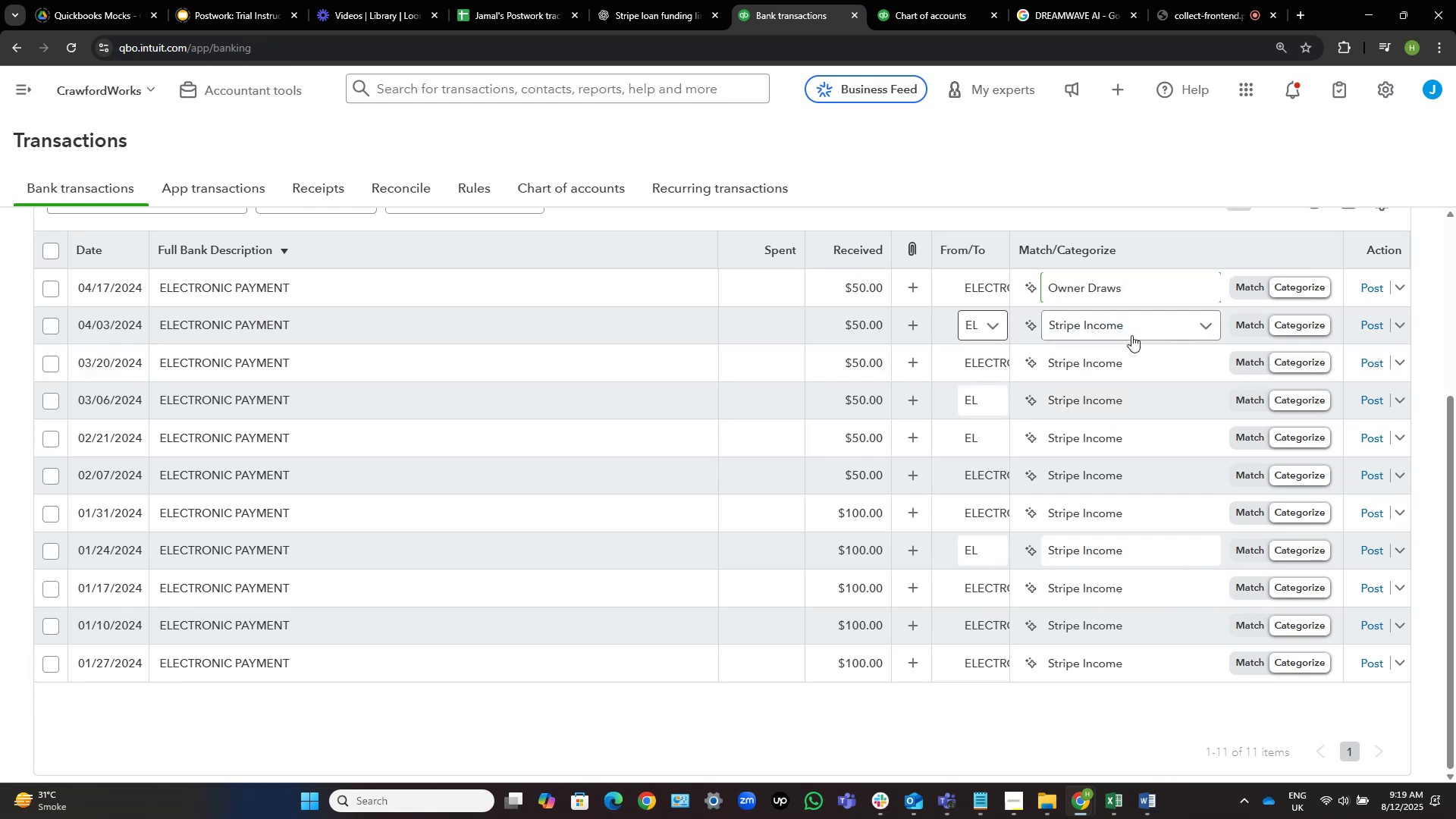 
left_click([1131, 333])
 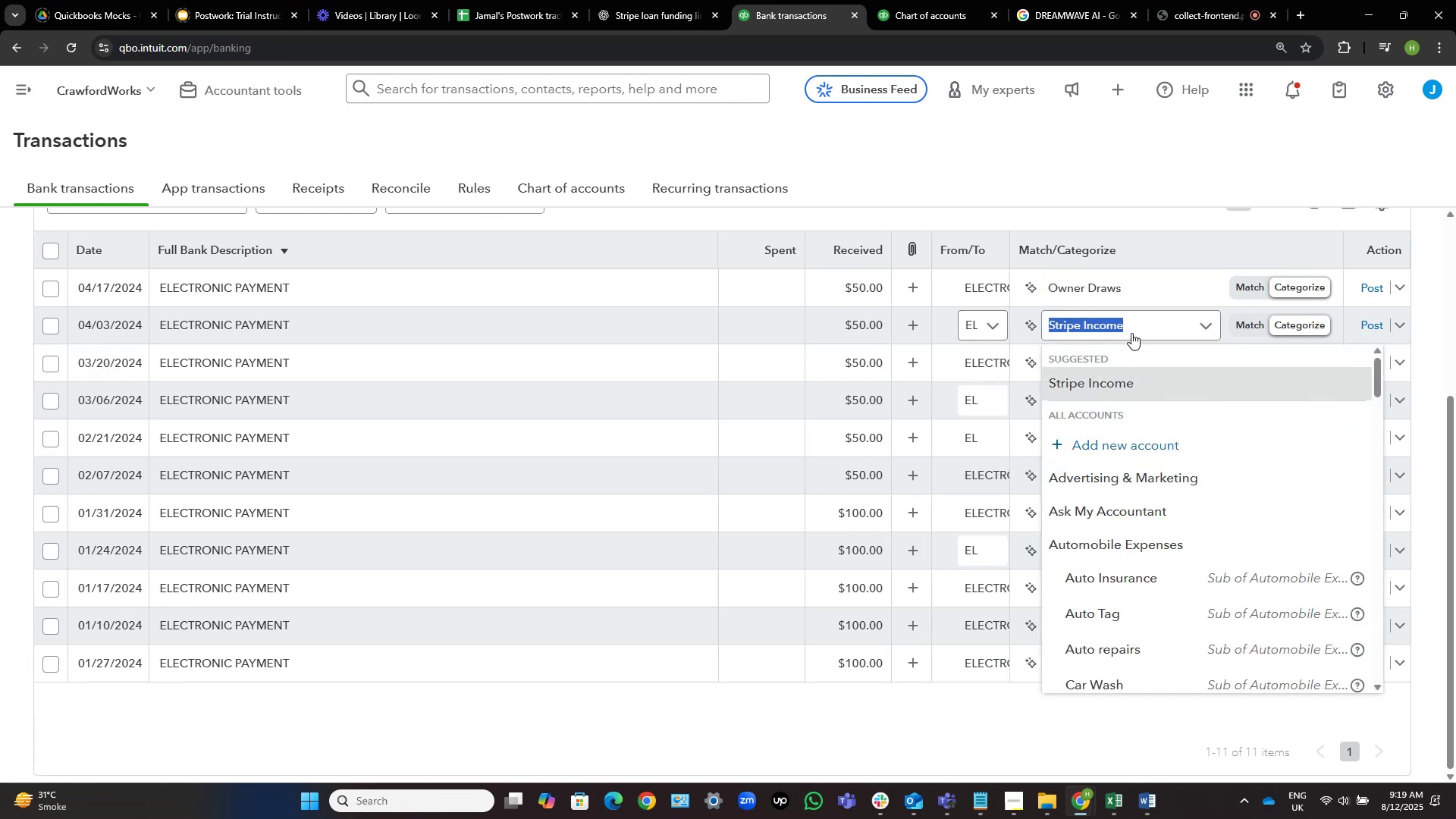 
key(Control+V)
 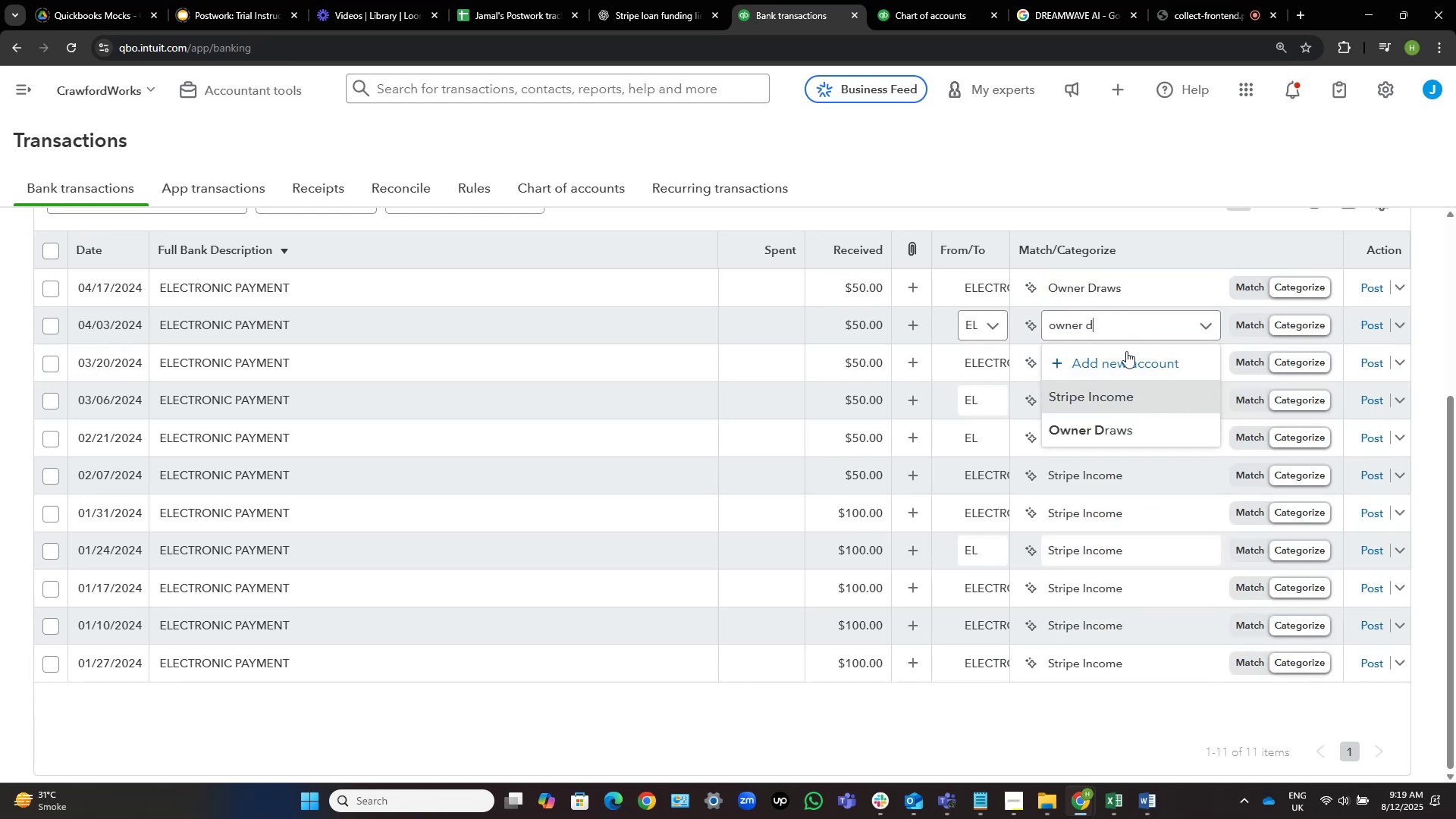 
left_click([1118, 433])
 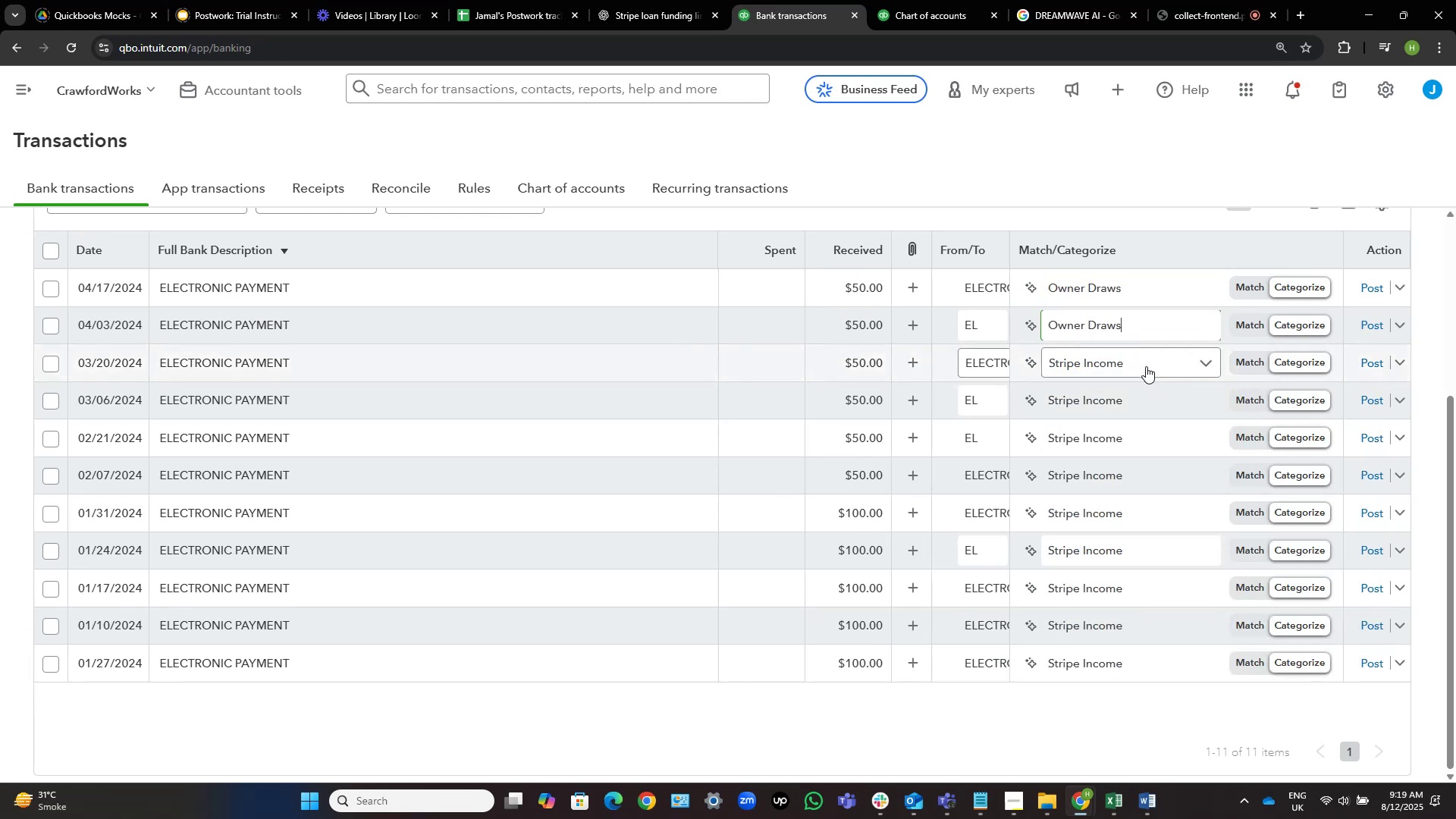 
left_click([1146, 363])
 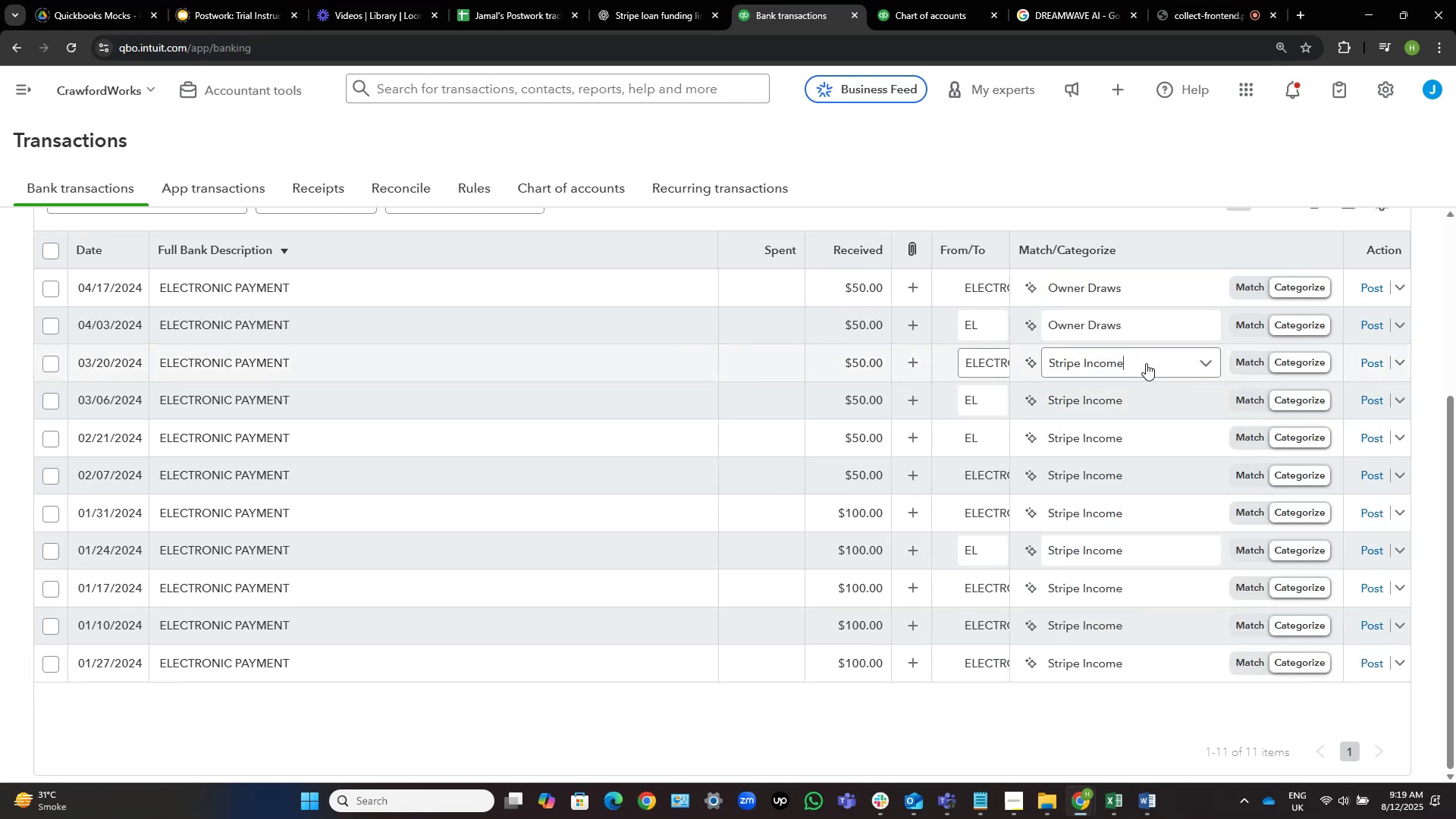 
key(Control+V)
 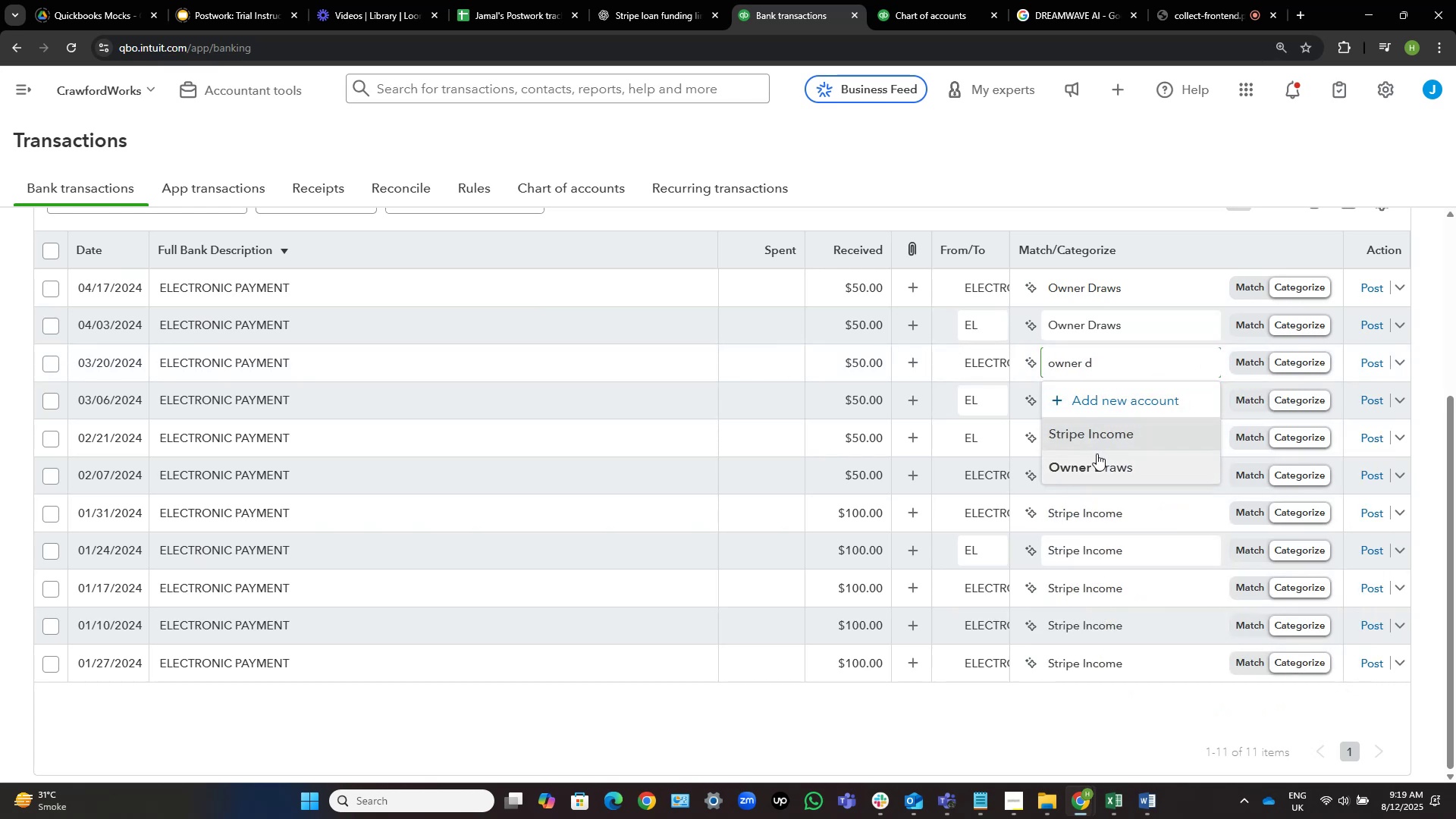 
left_click([1099, 465])
 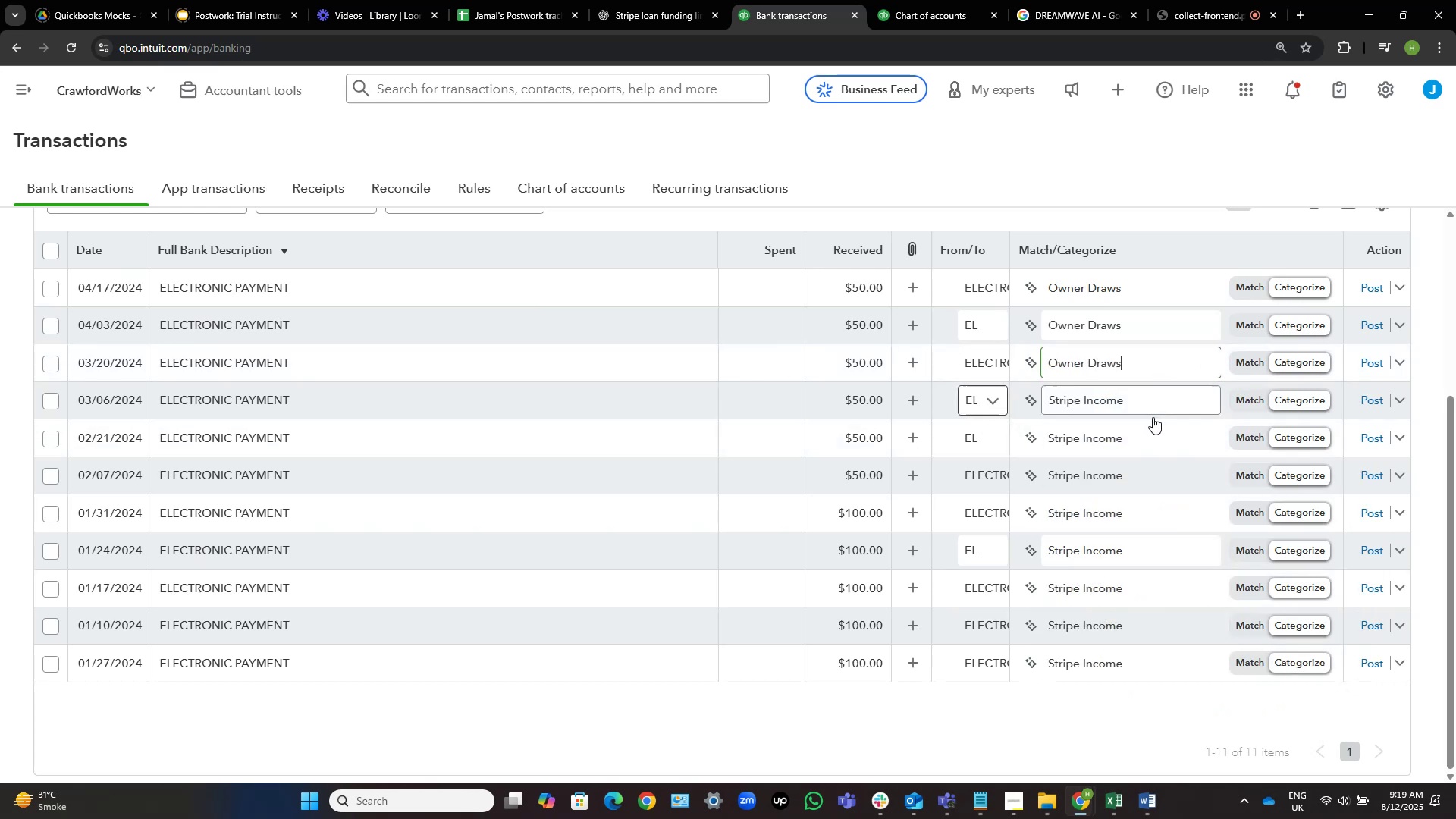 
left_click([1153, 409])
 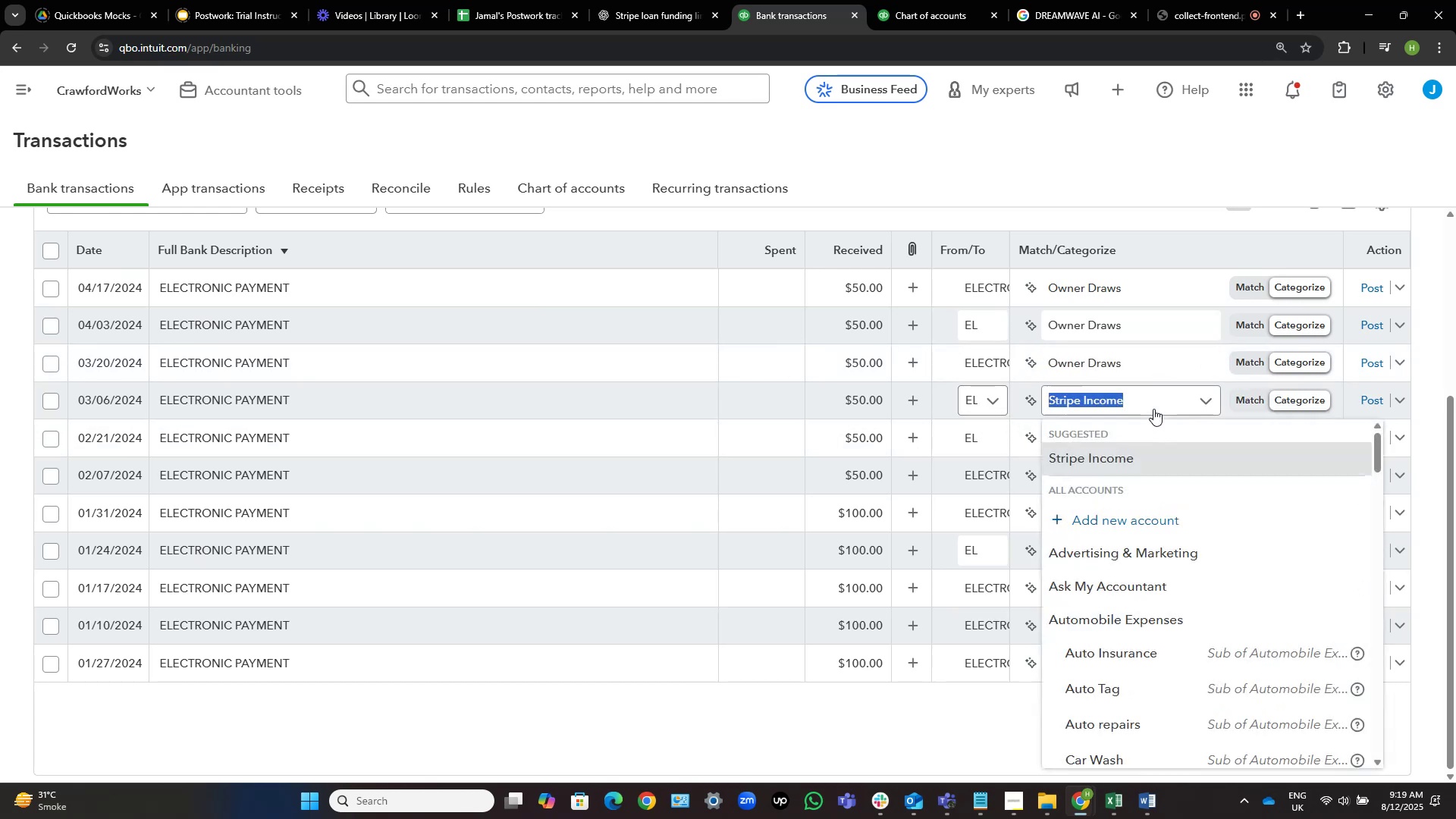 
key(Control+ControlLeft)
 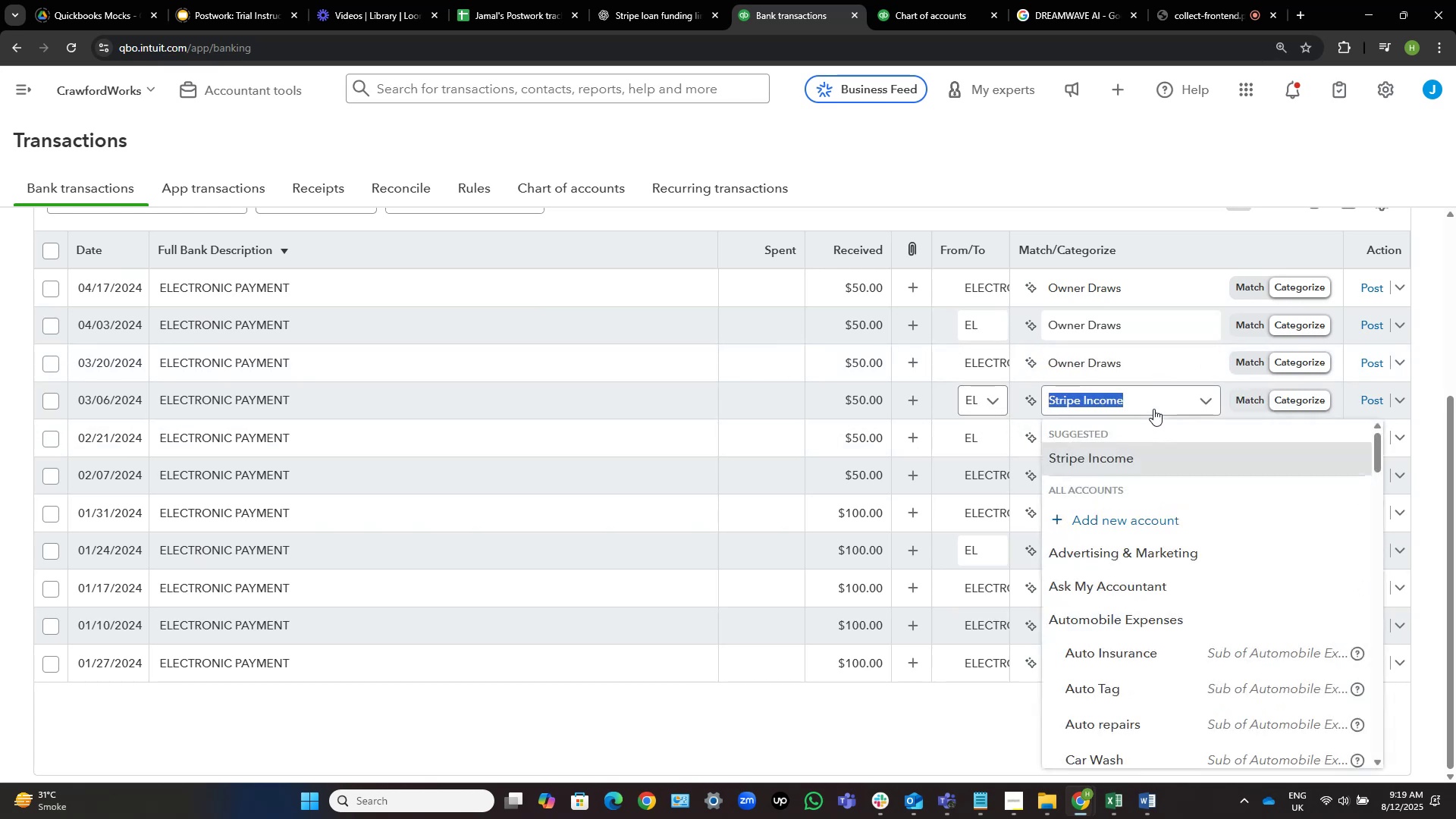 
key(Control+V)
 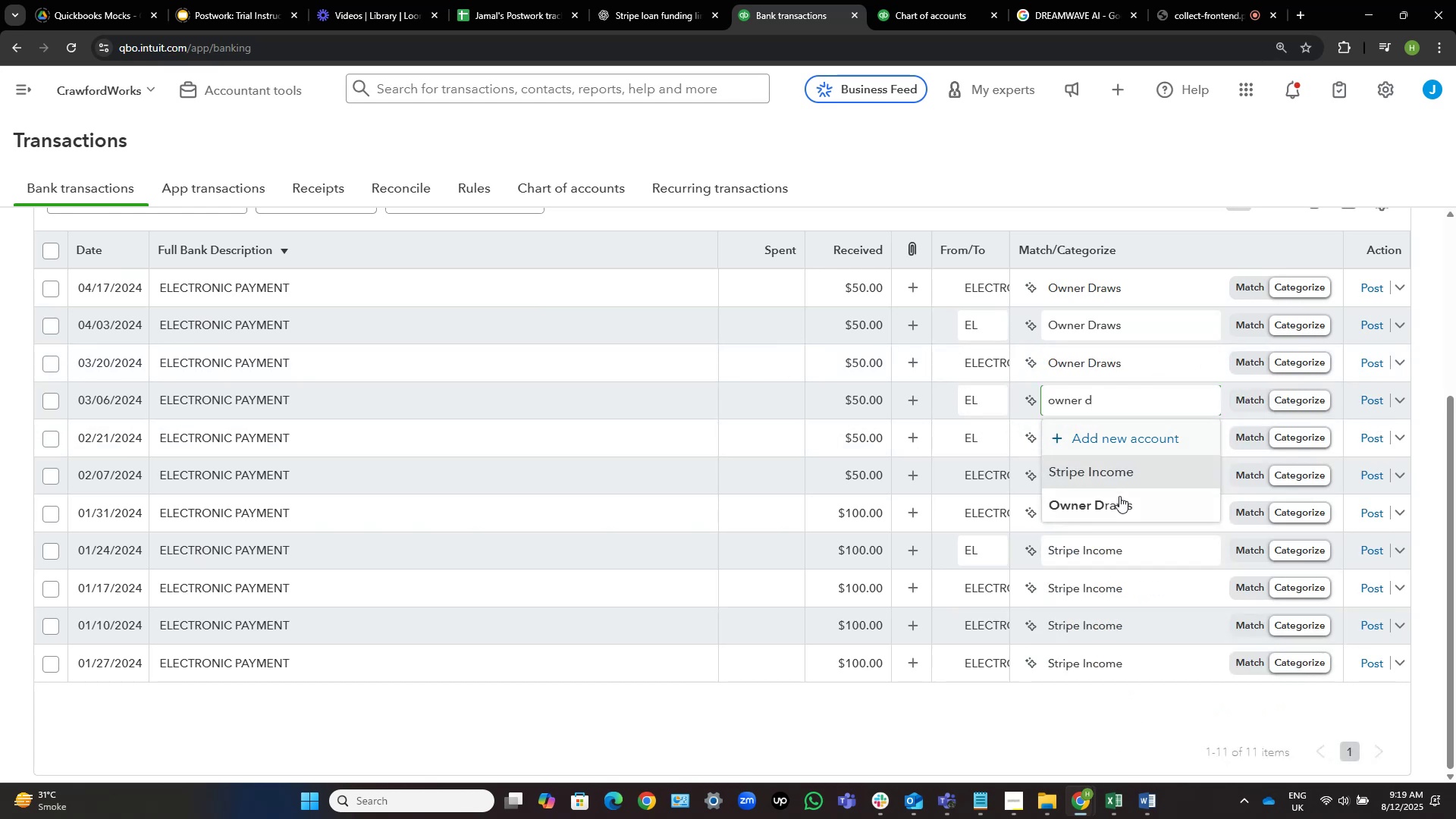 
left_click([1119, 504])
 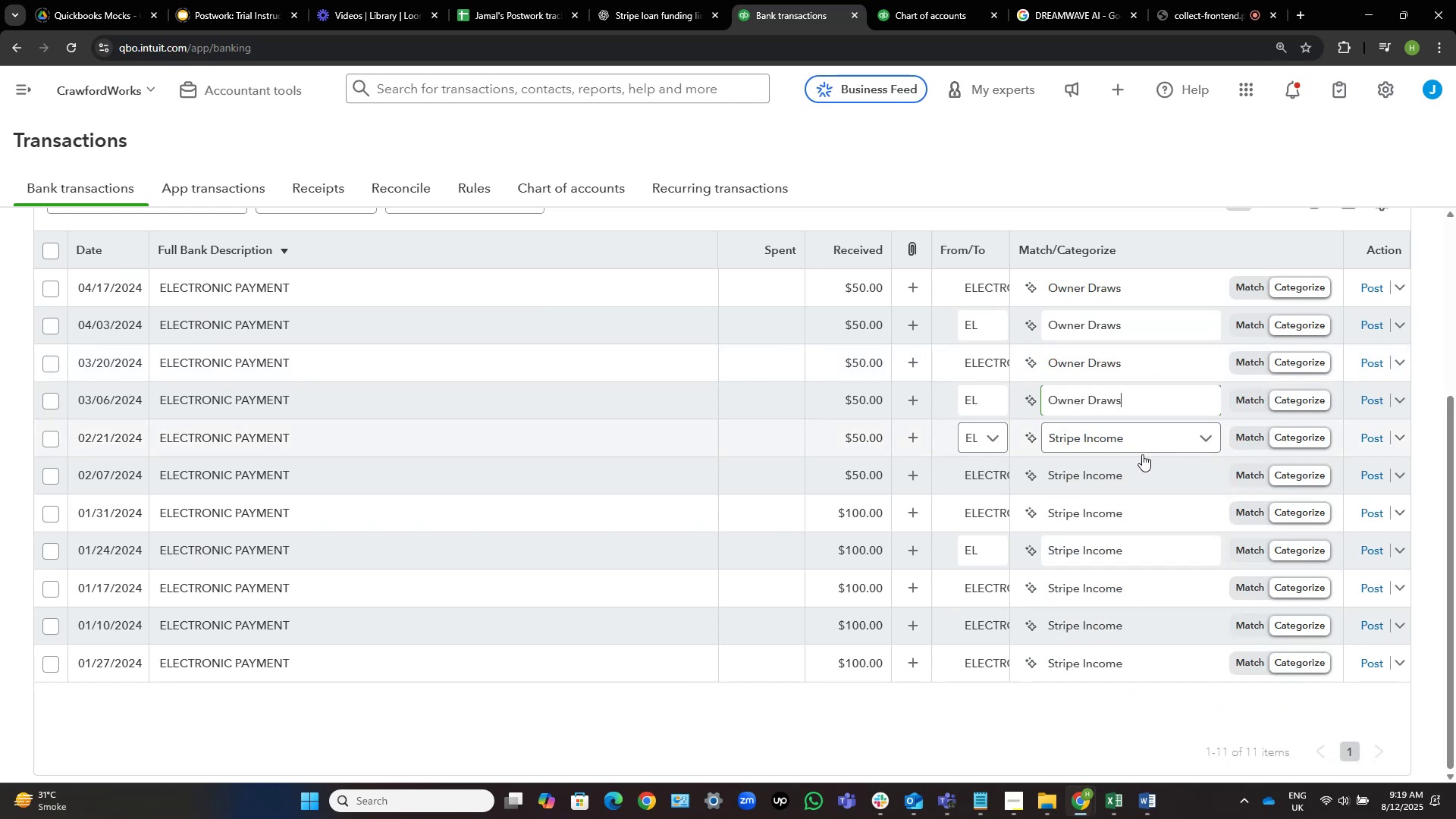 
left_click([1146, 438])
 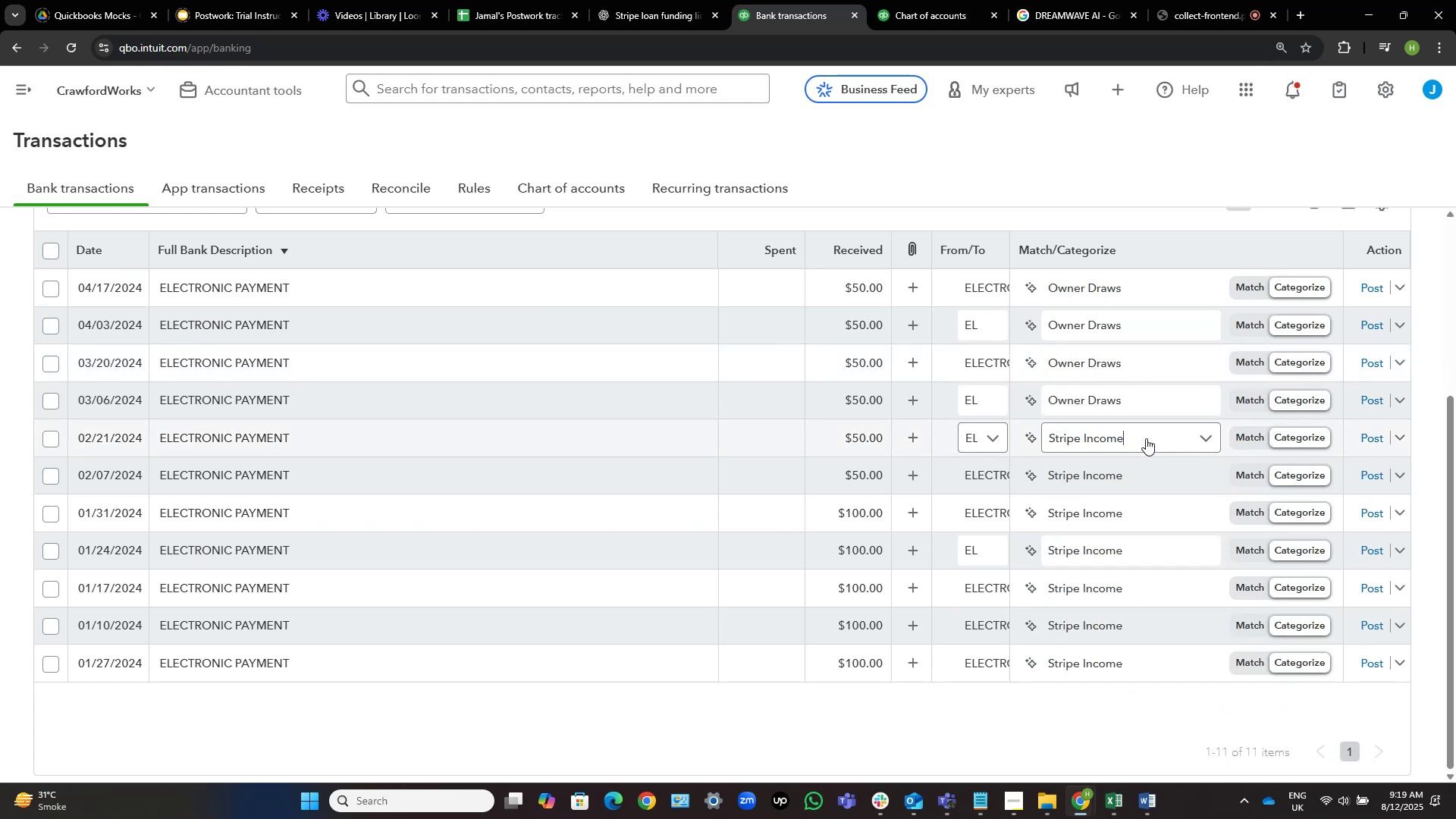 
key(Control+V)
 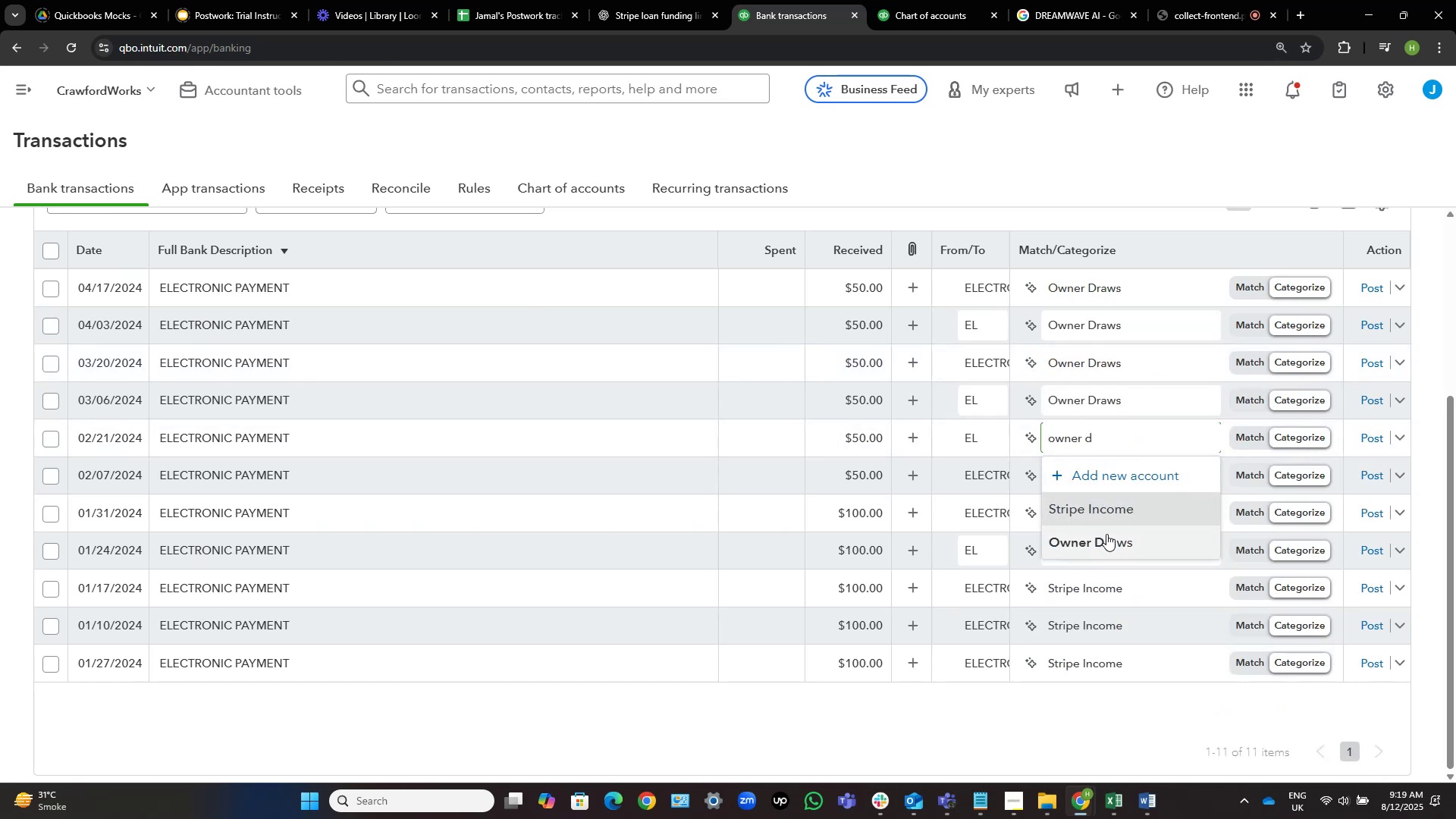 
left_click([1106, 538])
 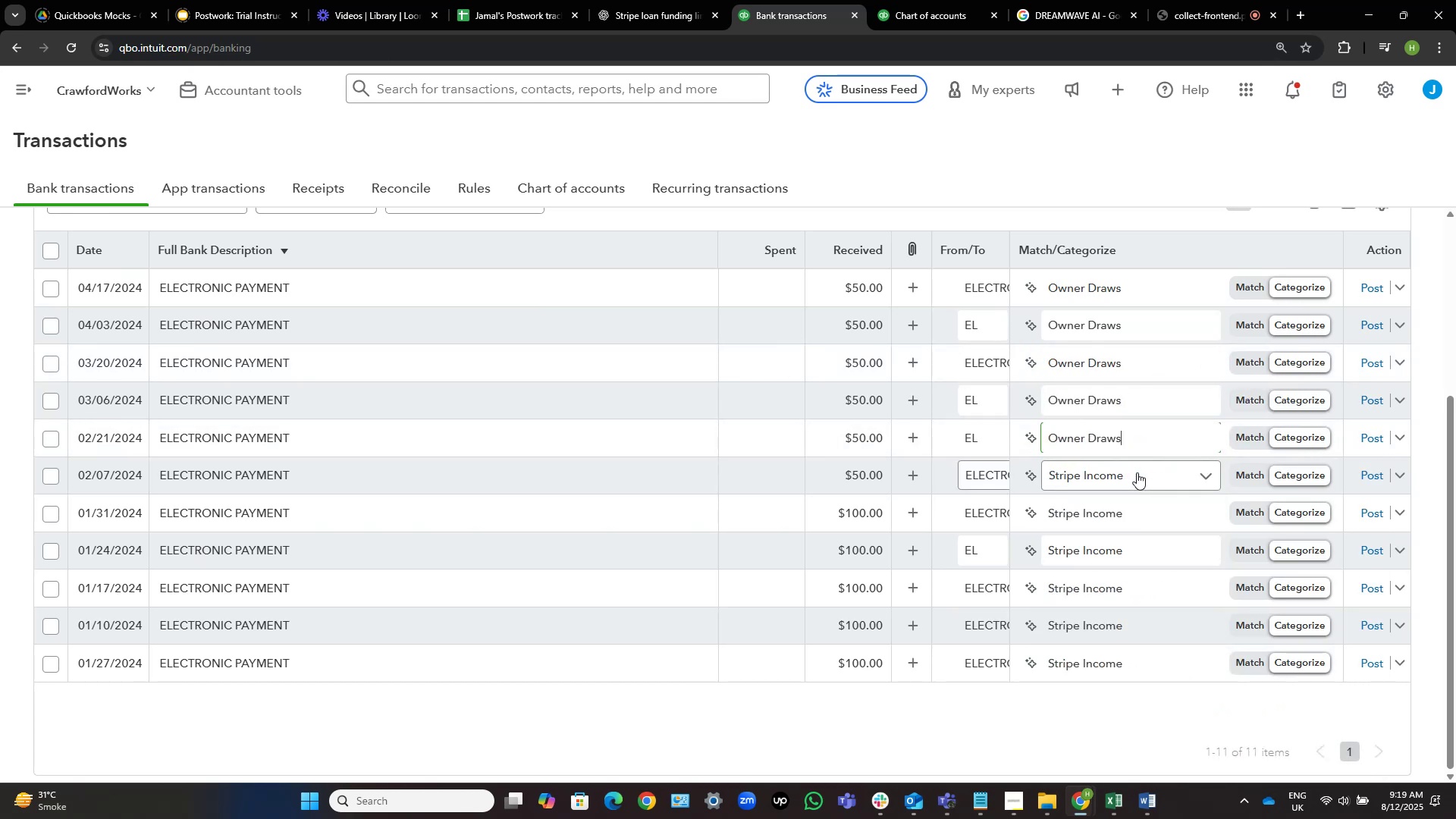 
left_click([1137, 472])
 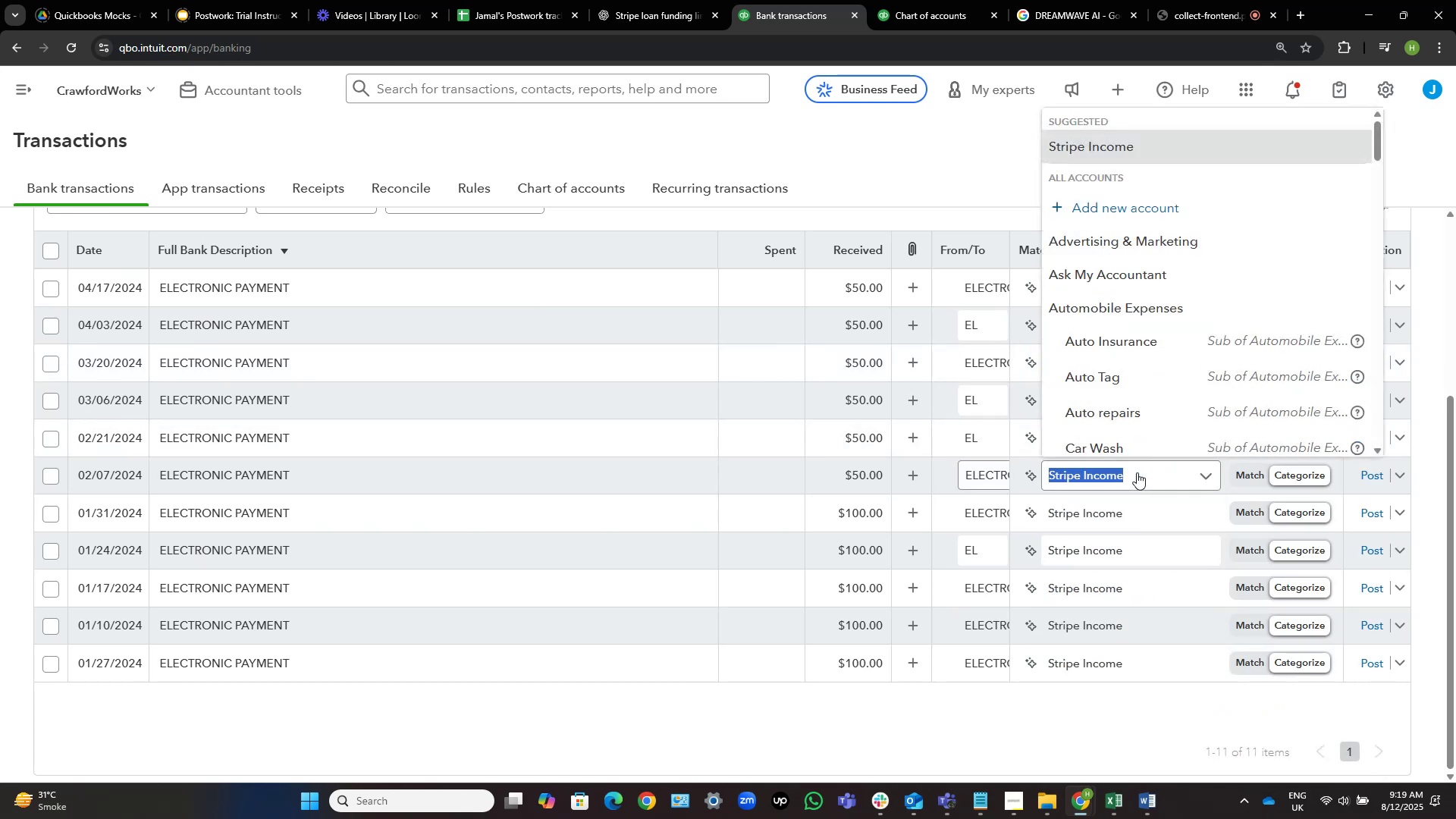 
key(Control+V)
 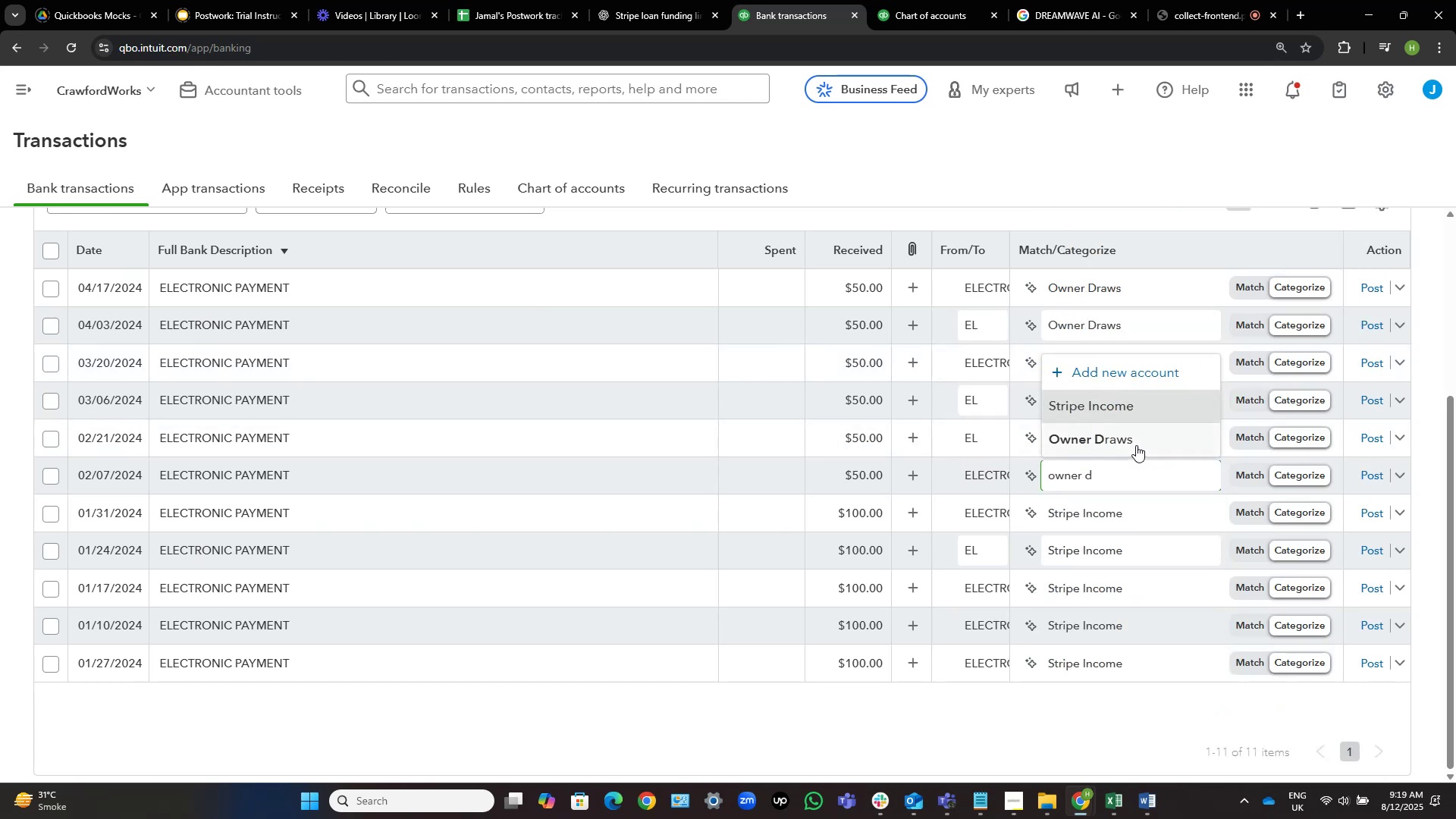 
left_click([1134, 441])
 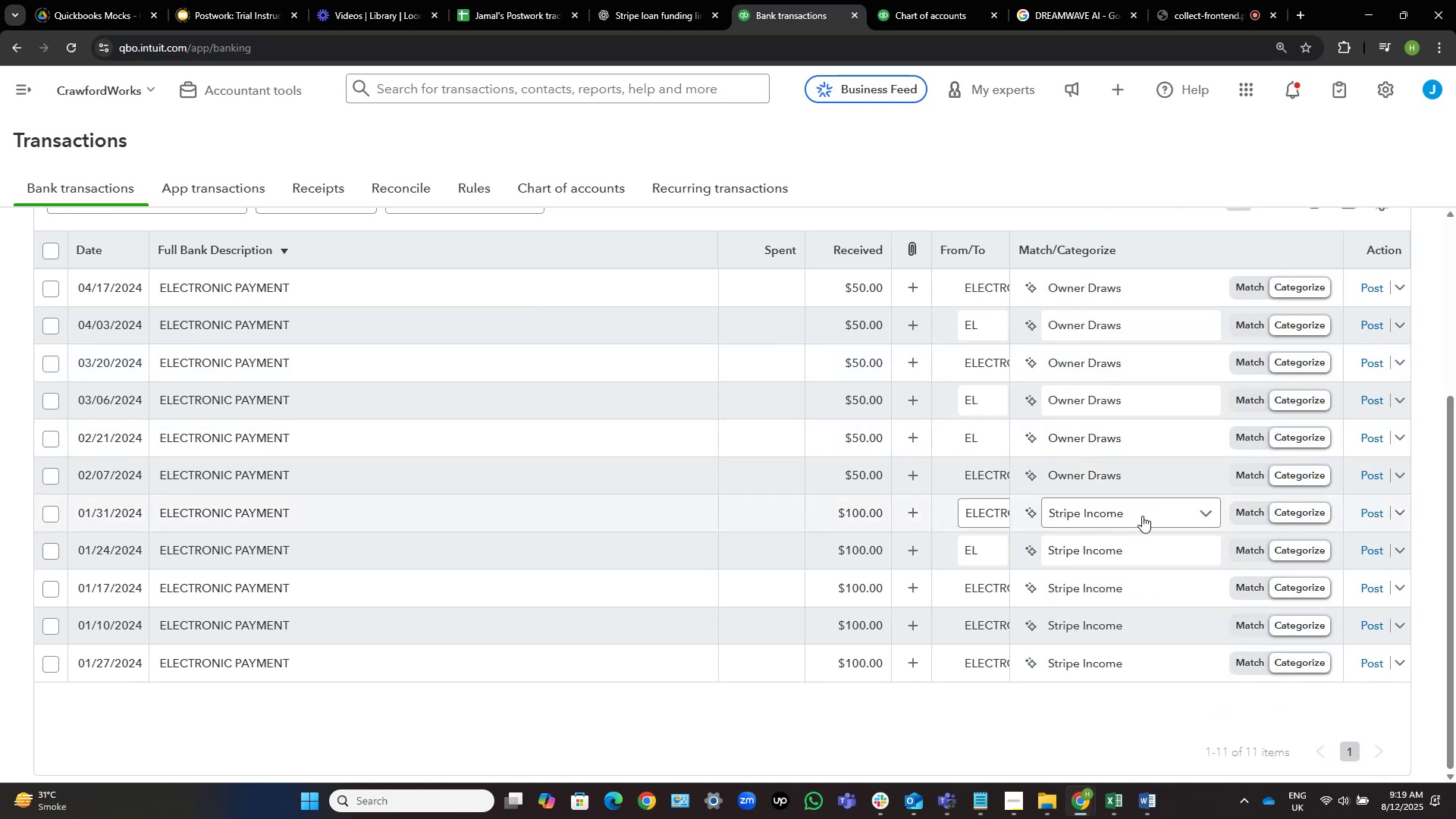 
left_click([1142, 519])
 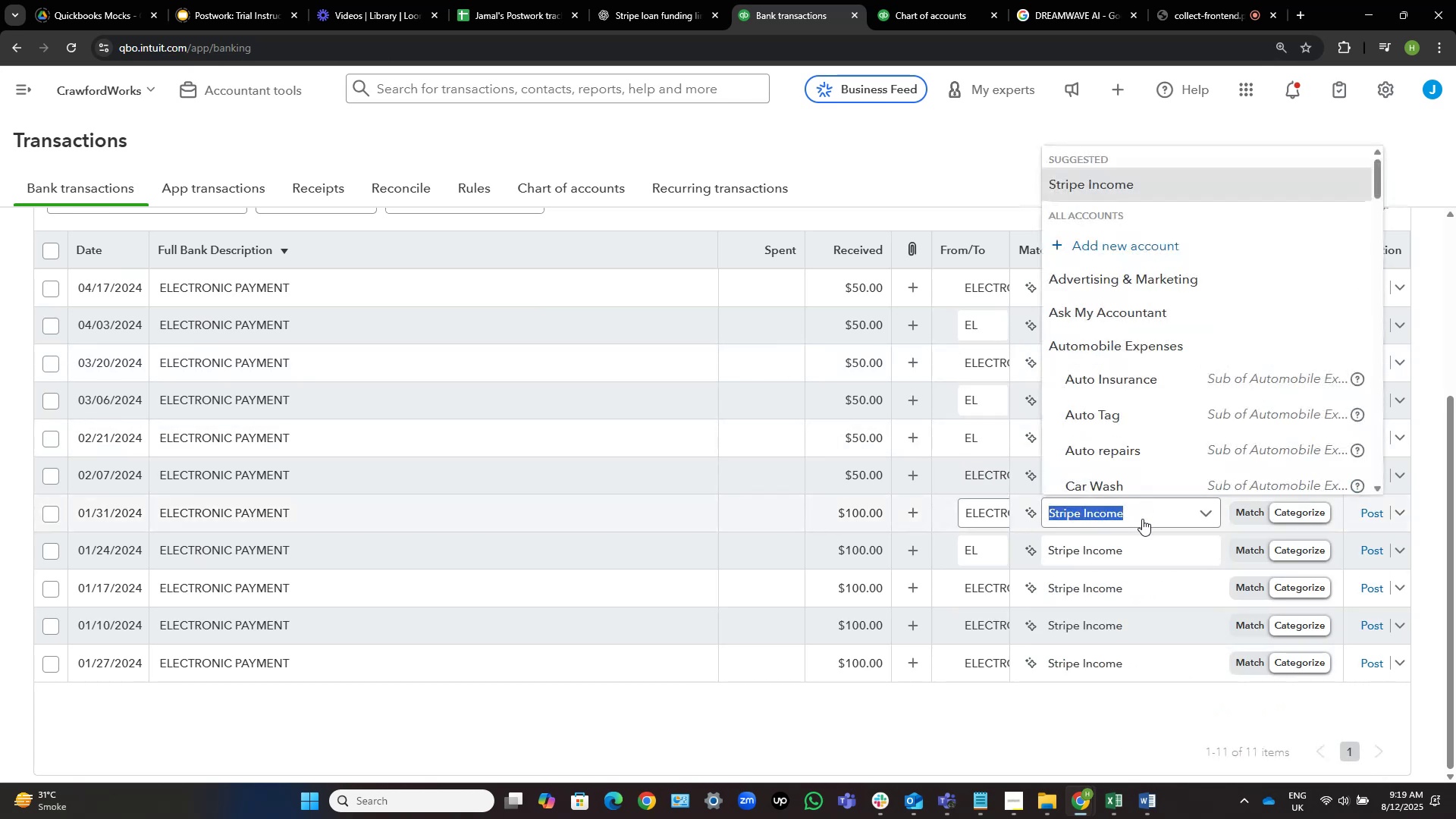 
key(Control+V)
 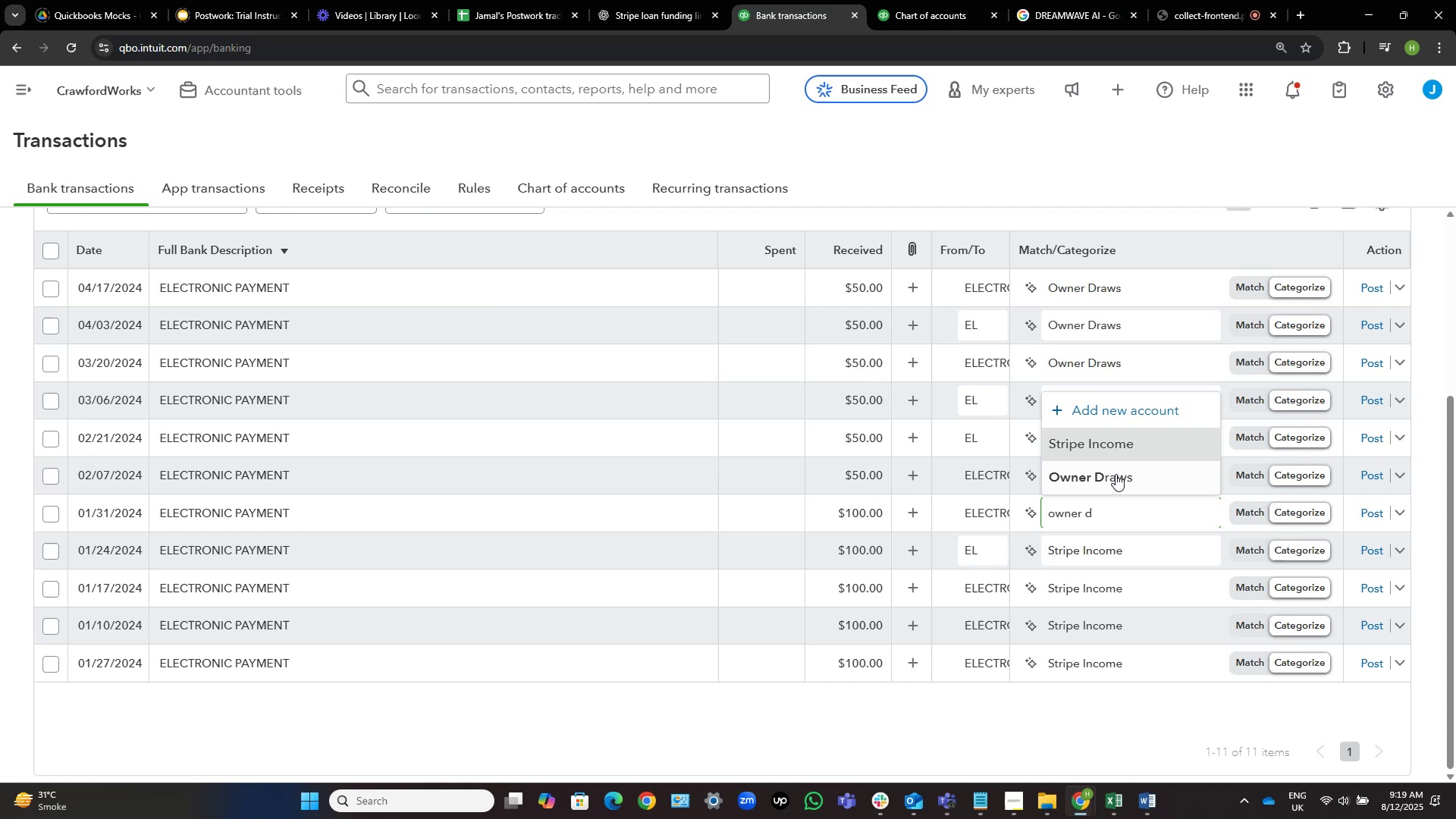 
left_click([1115, 472])
 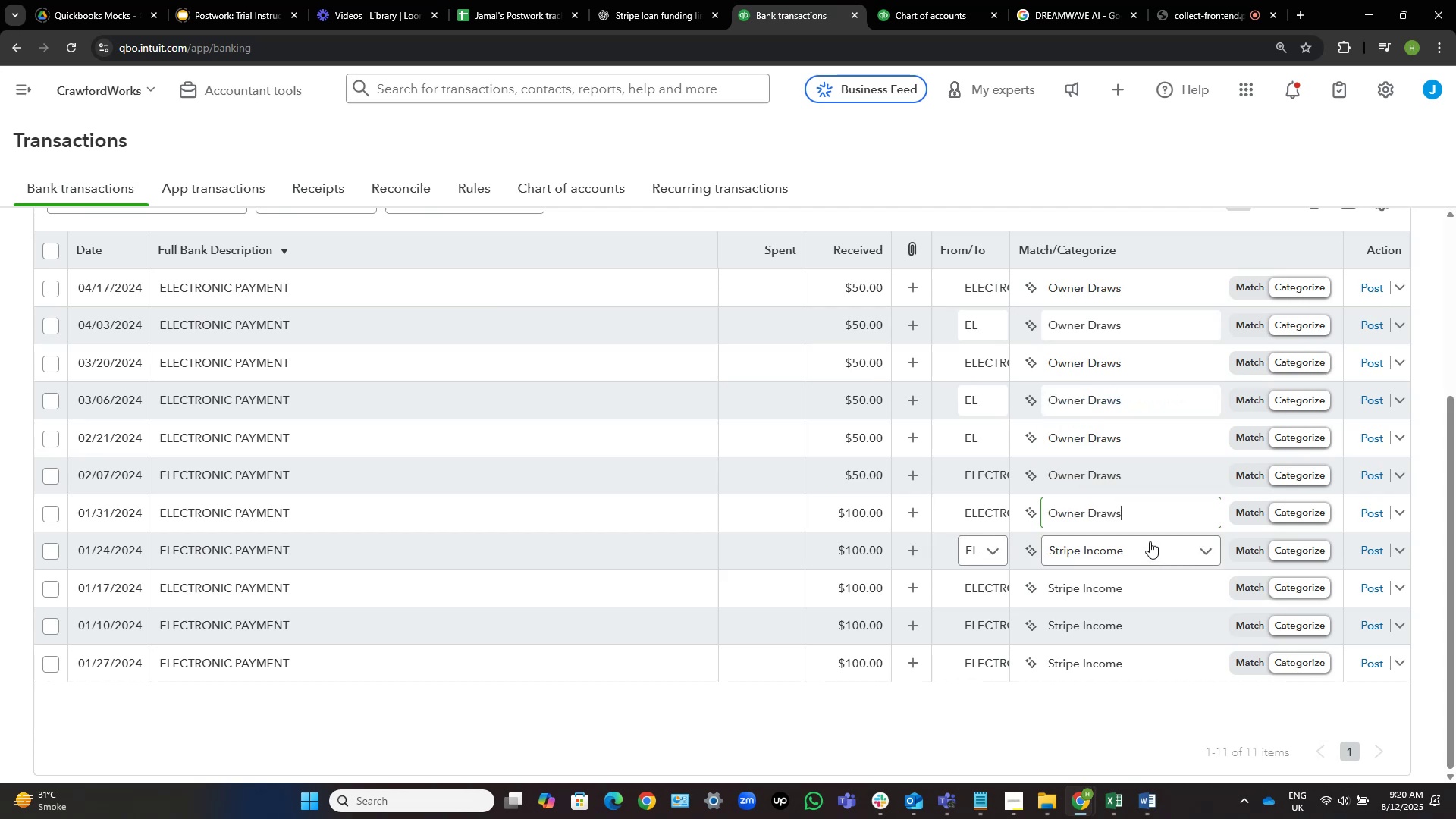 
left_click([1142, 538])
 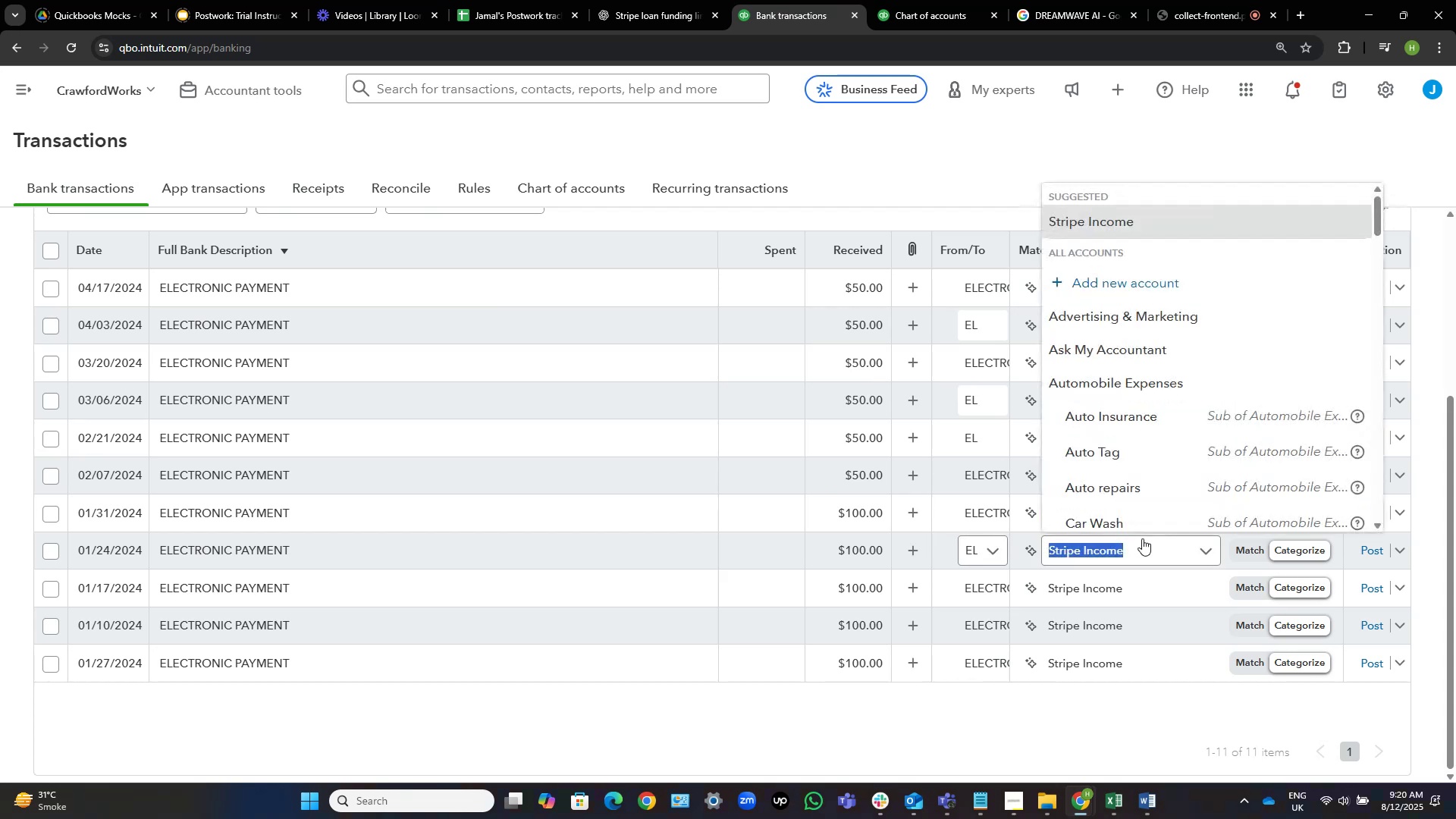 
key(Control+V)
 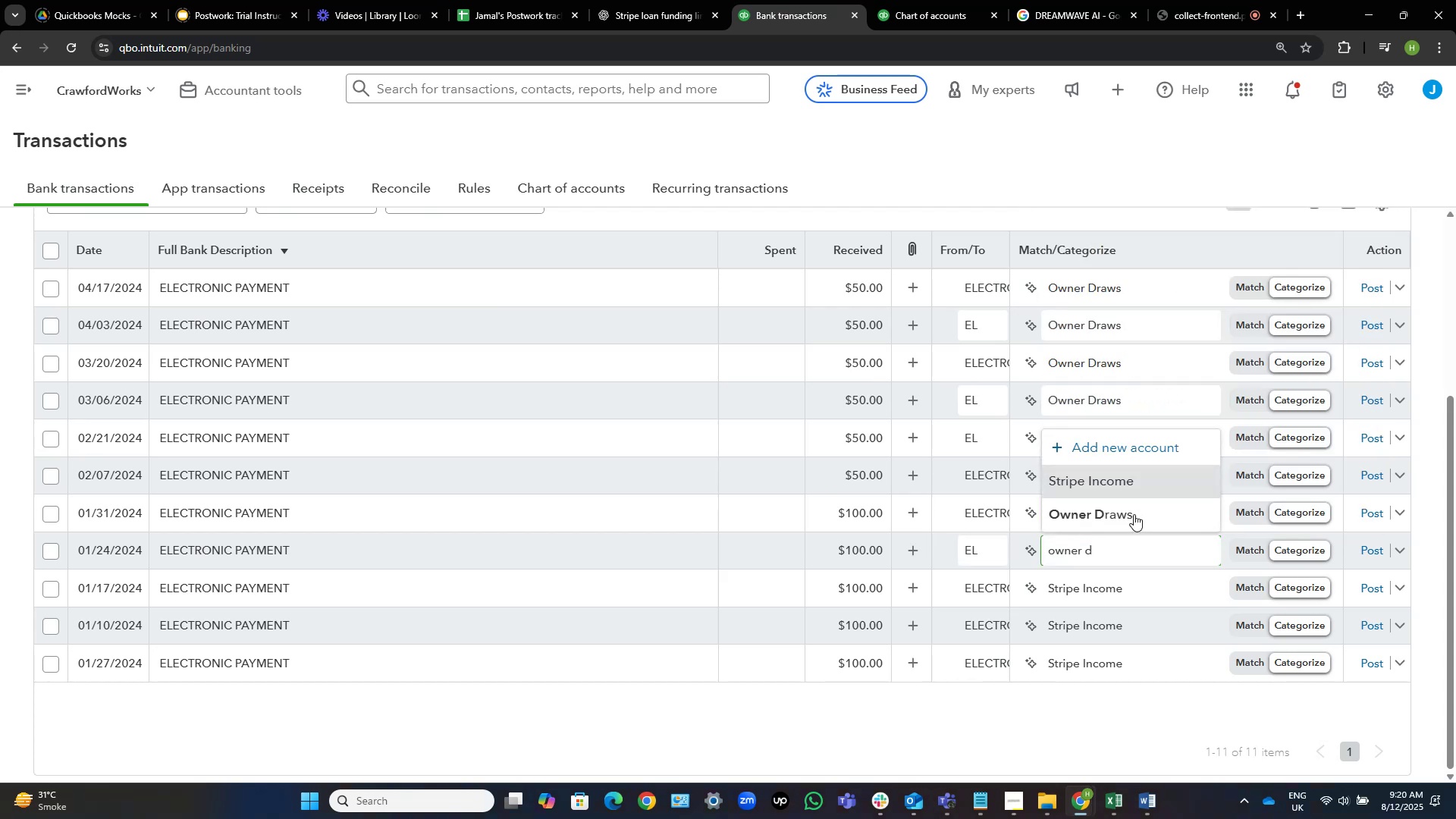 
left_click([1124, 502])
 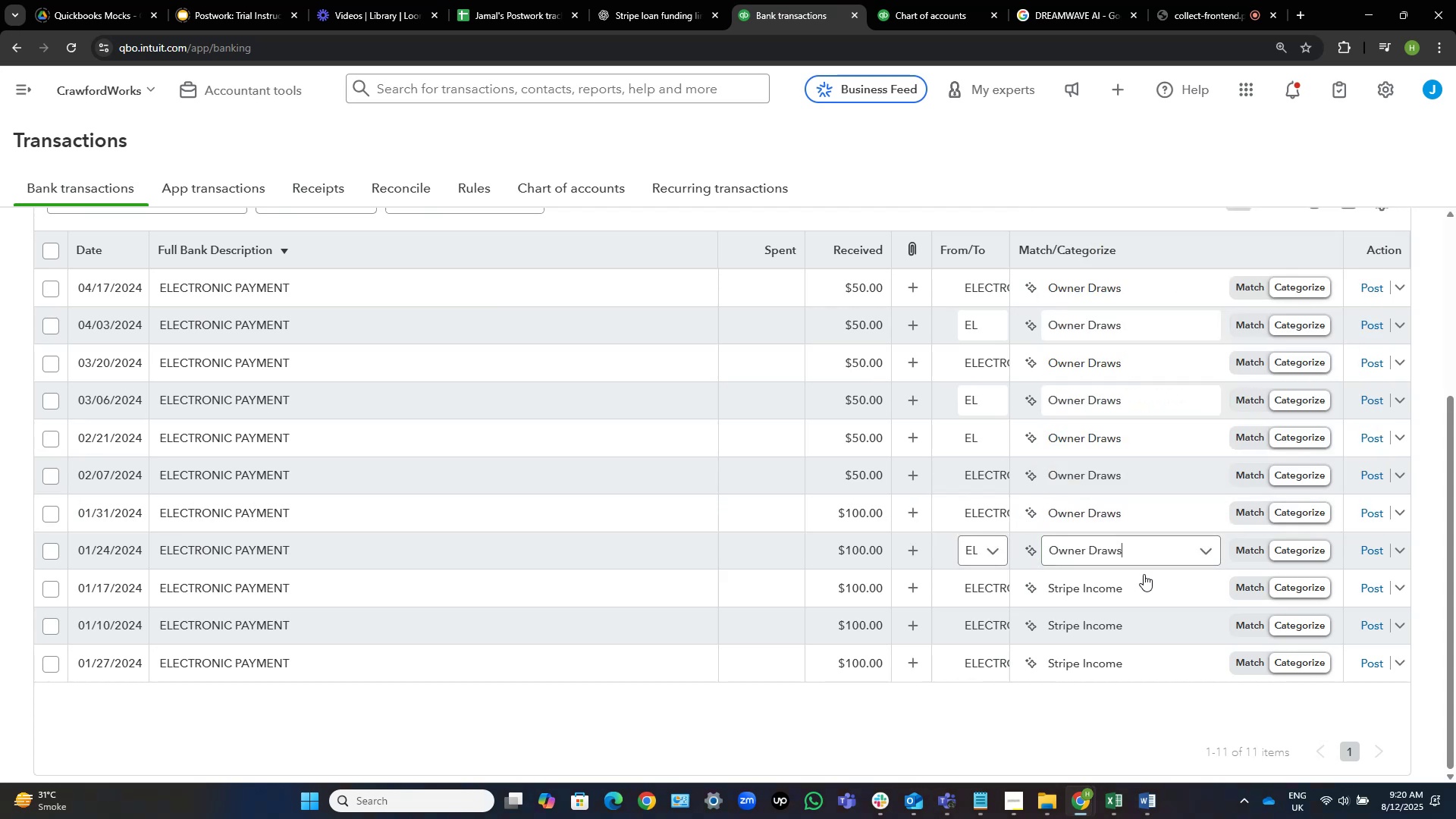 
left_click([1138, 585])
 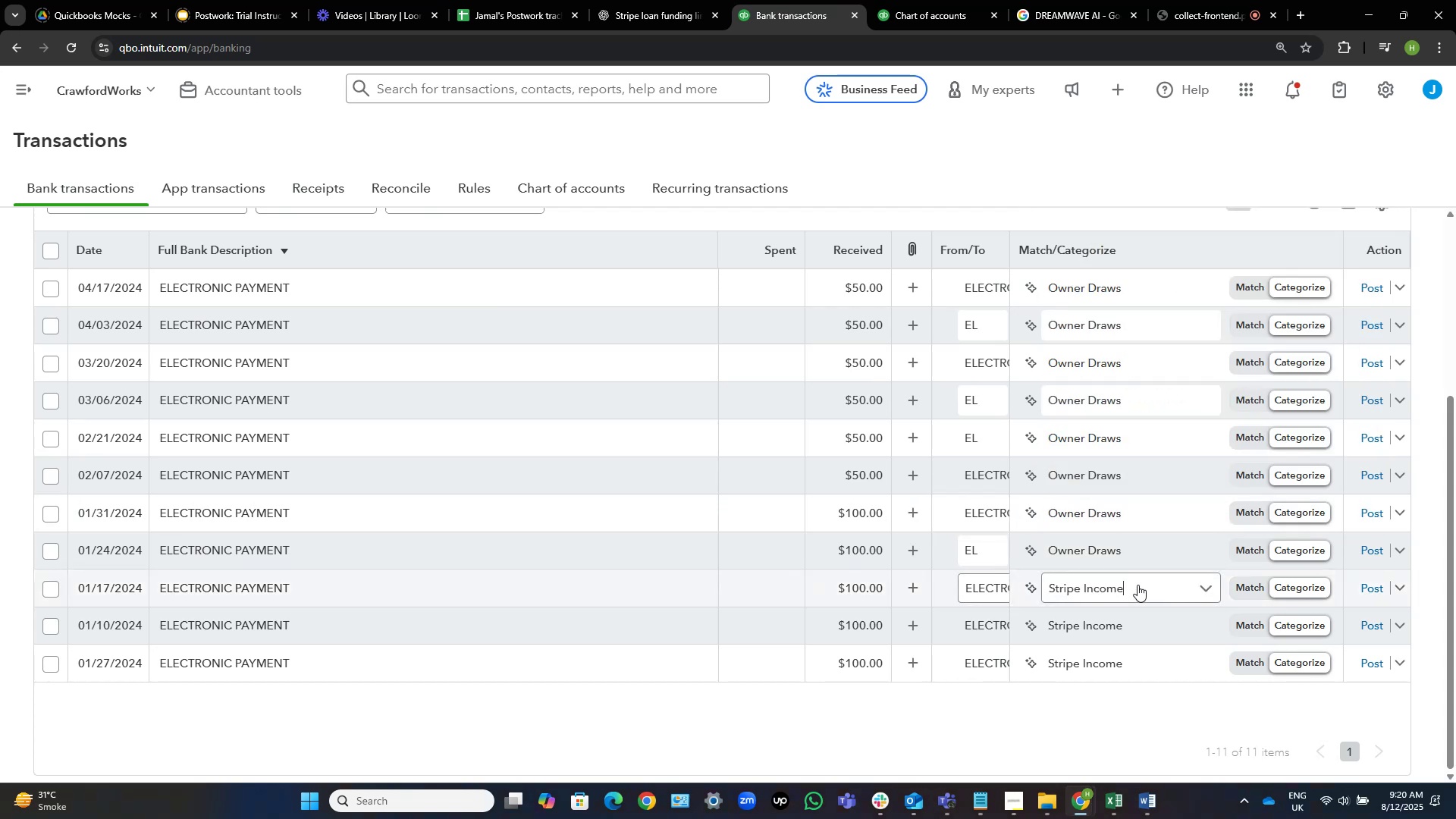 
key(Control+V)
 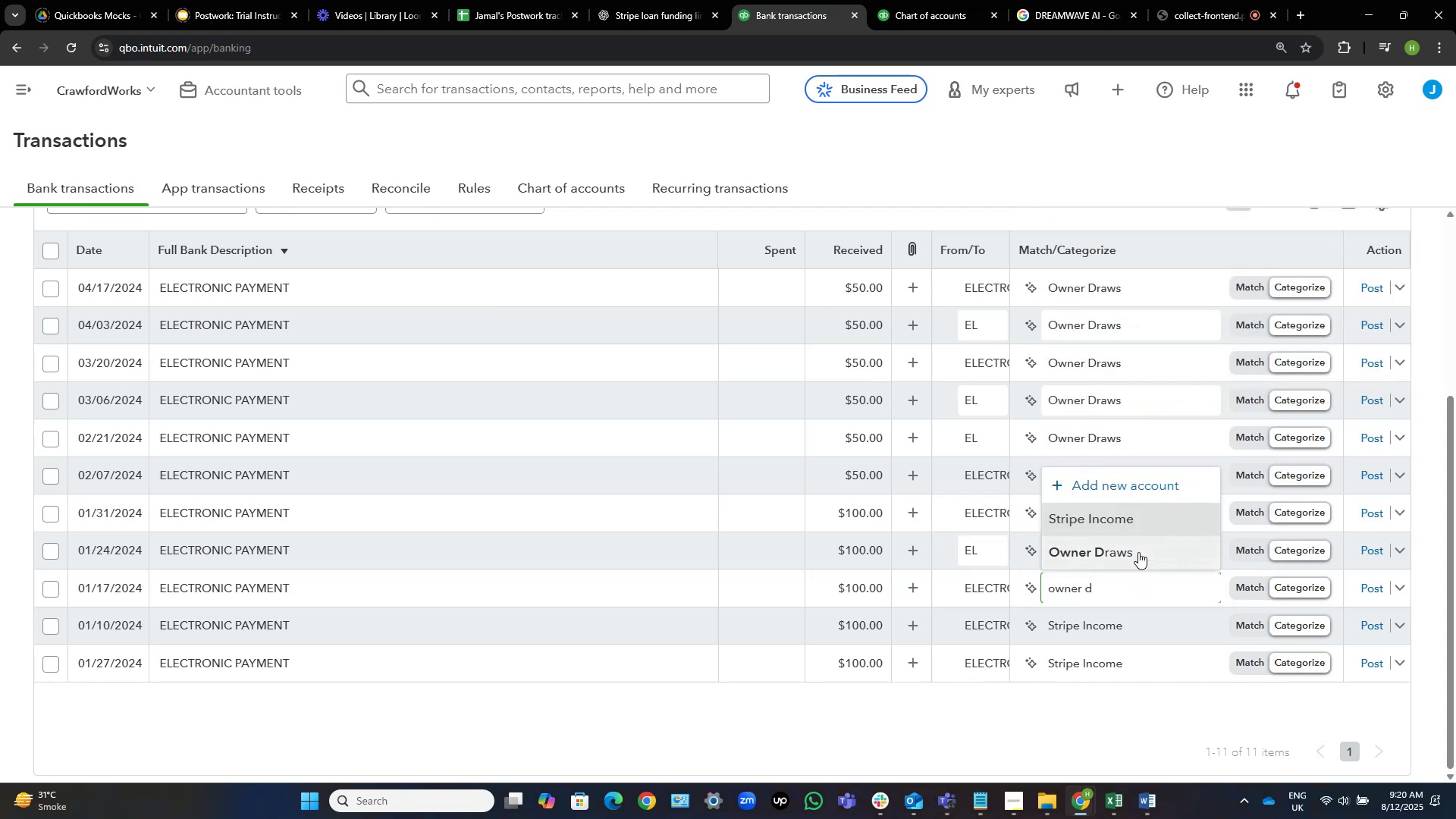 
left_click([1138, 552])
 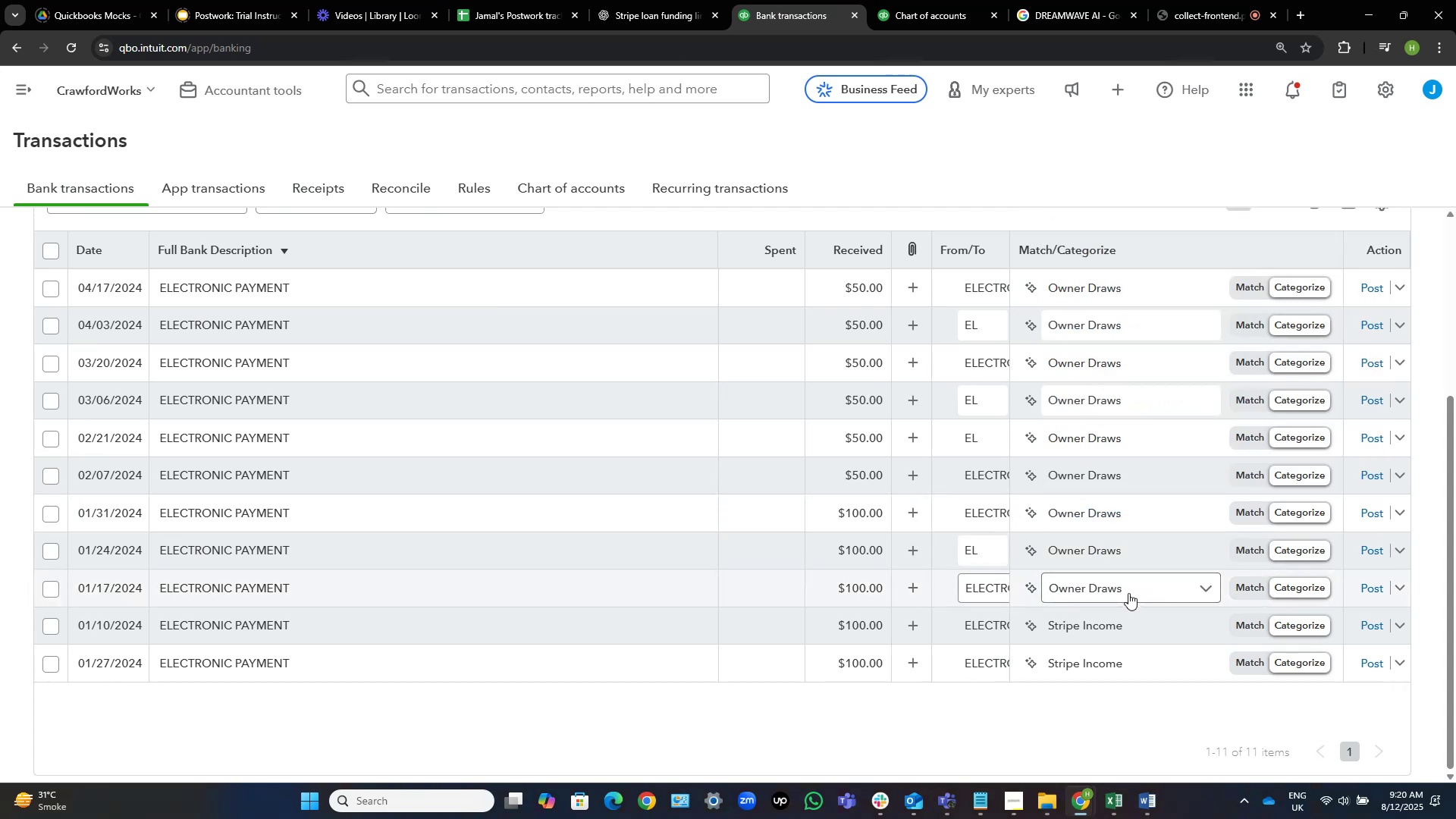 
left_click([1137, 623])
 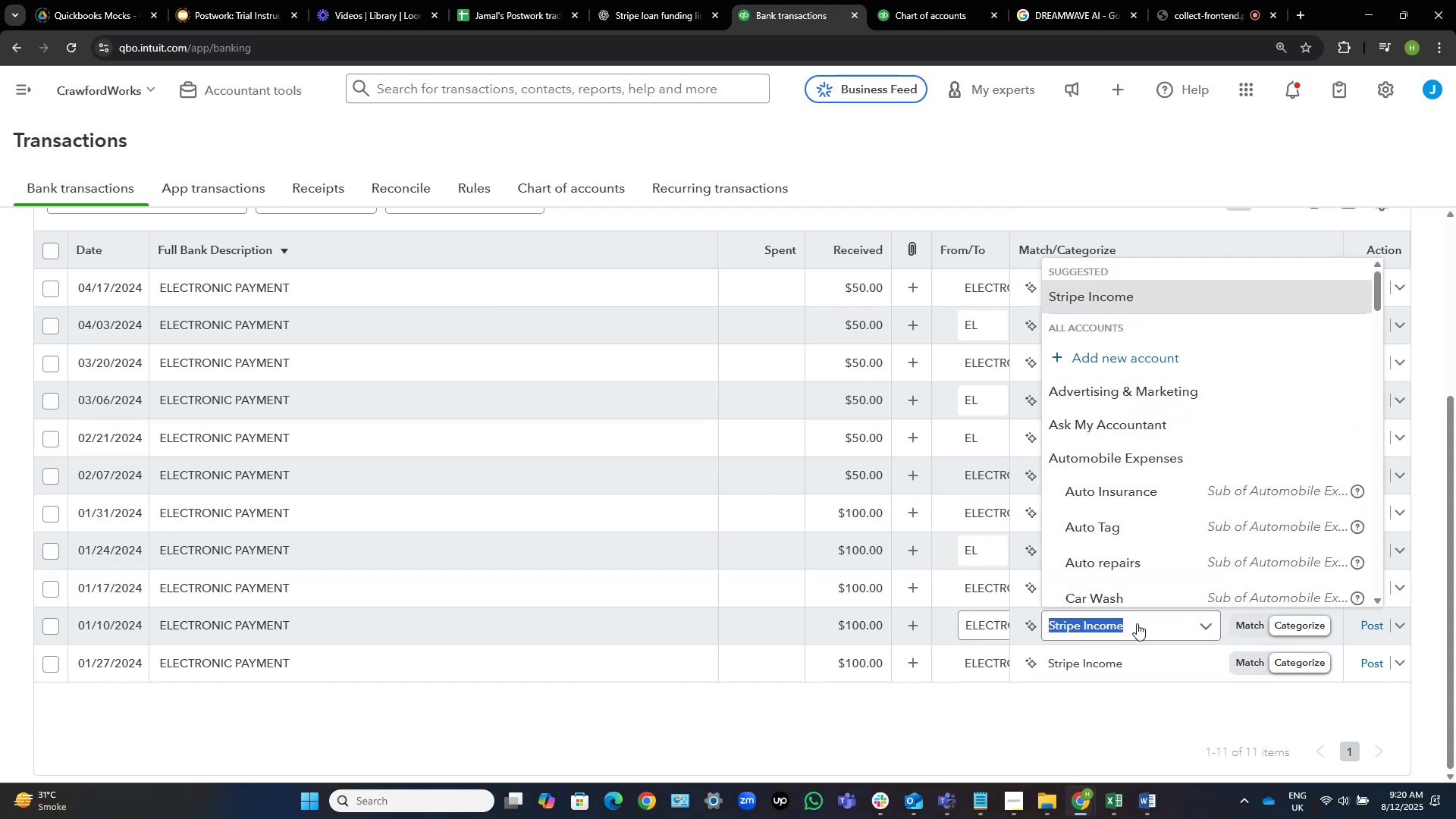 
key(Control+ControlLeft)
 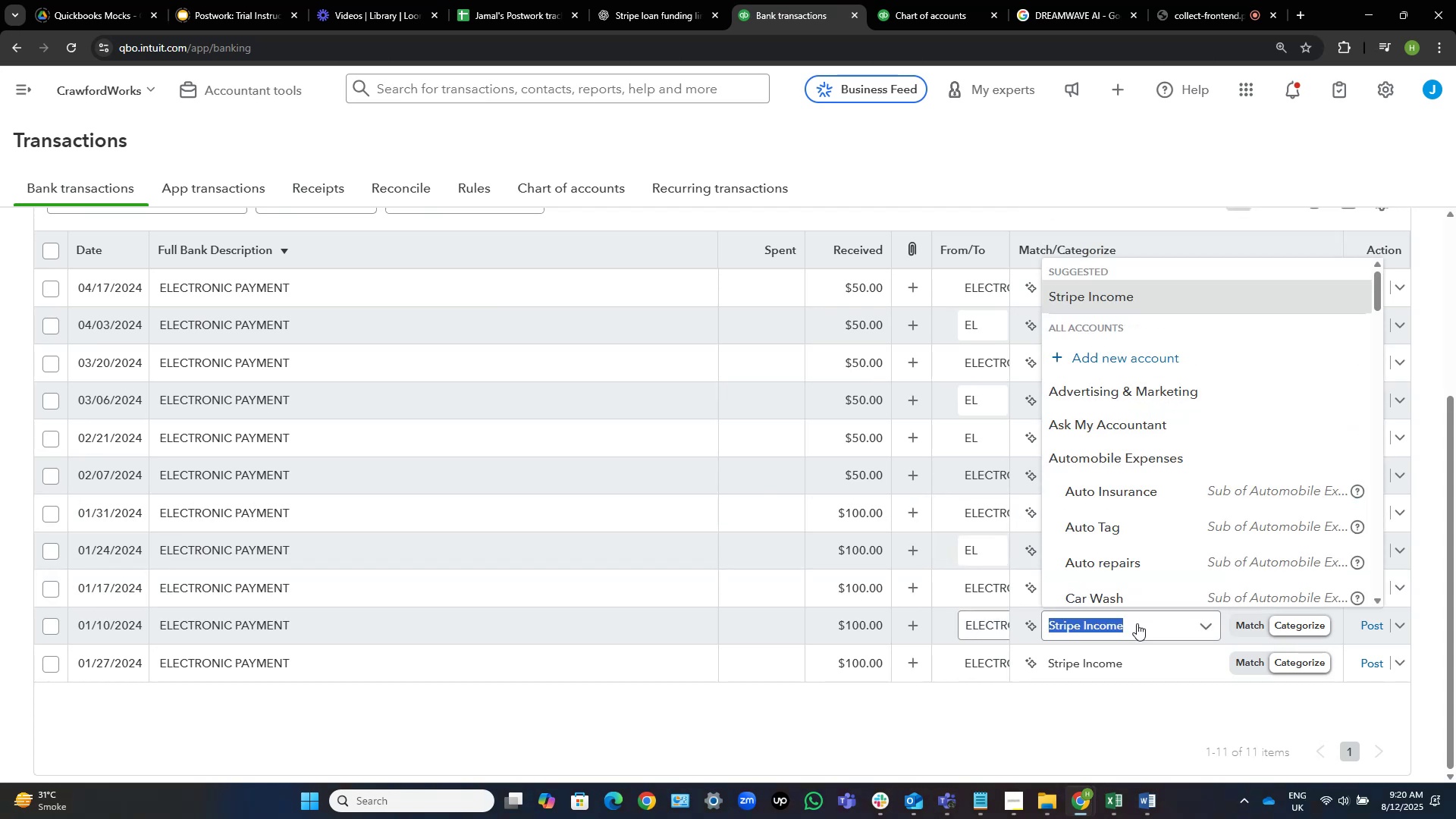 
key(Control+V)
 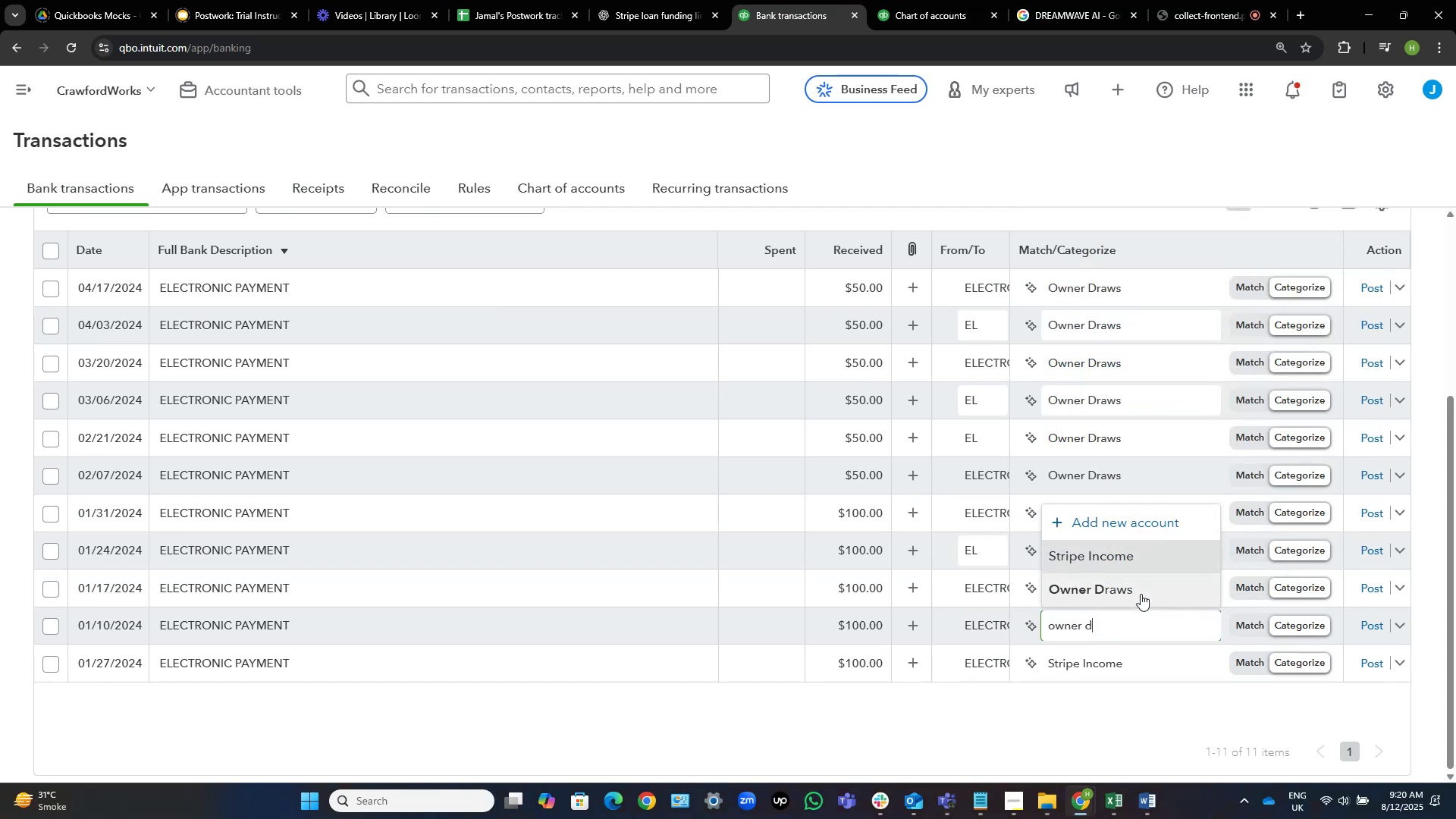 
left_click([1133, 586])
 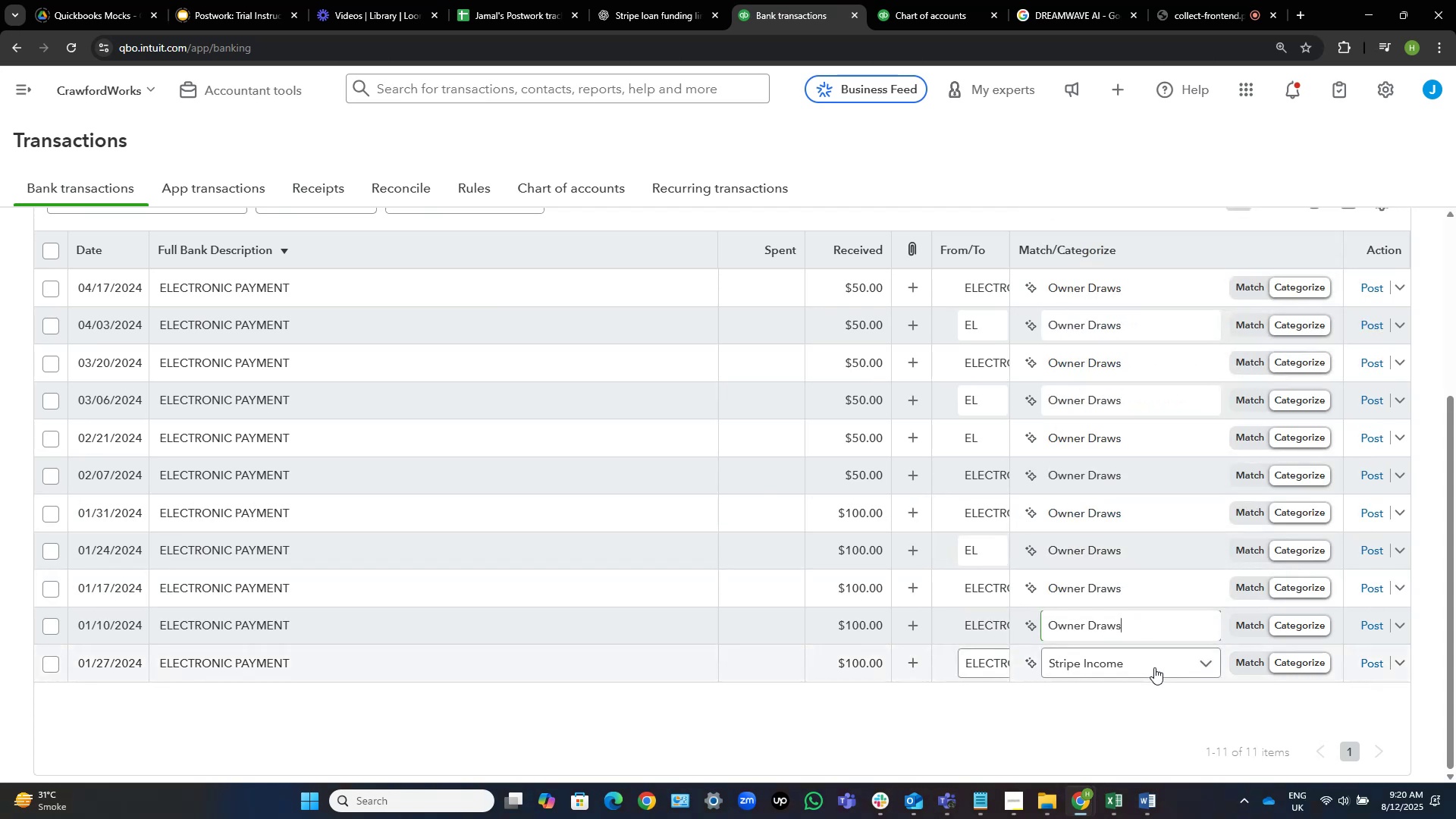 
left_click([1154, 667])
 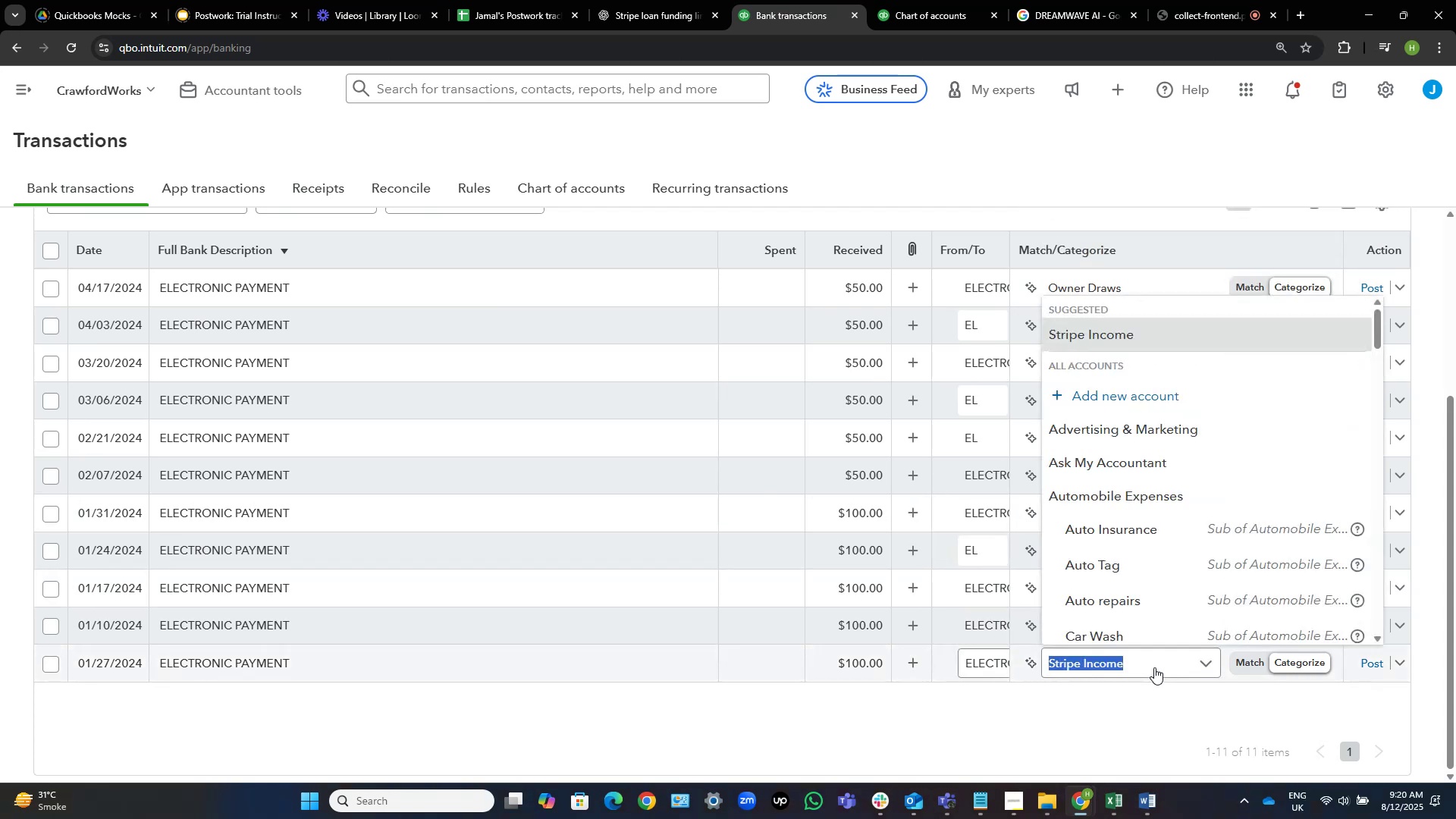 
hold_key(key=ControlLeft, duration=0.36)
 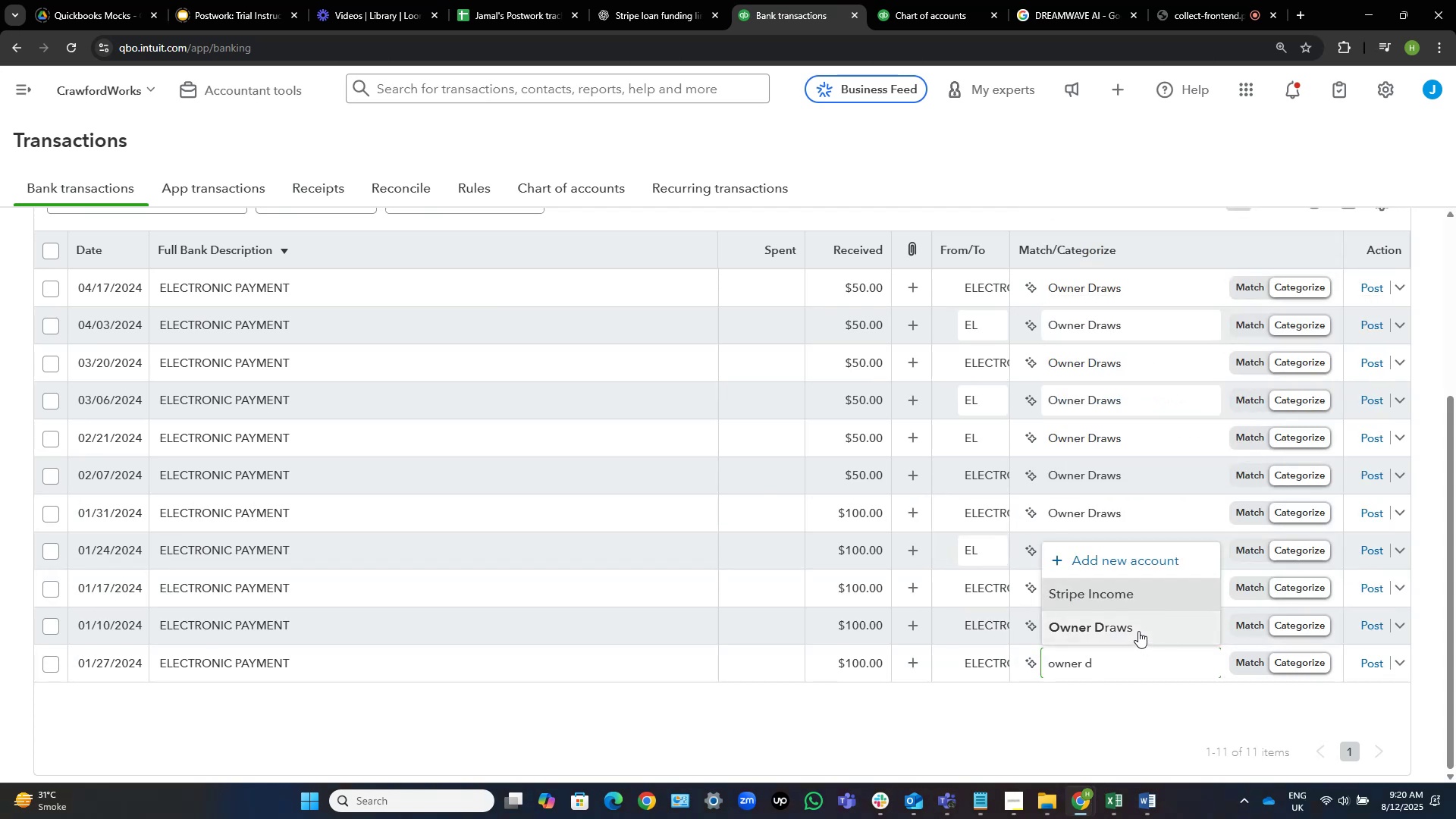 